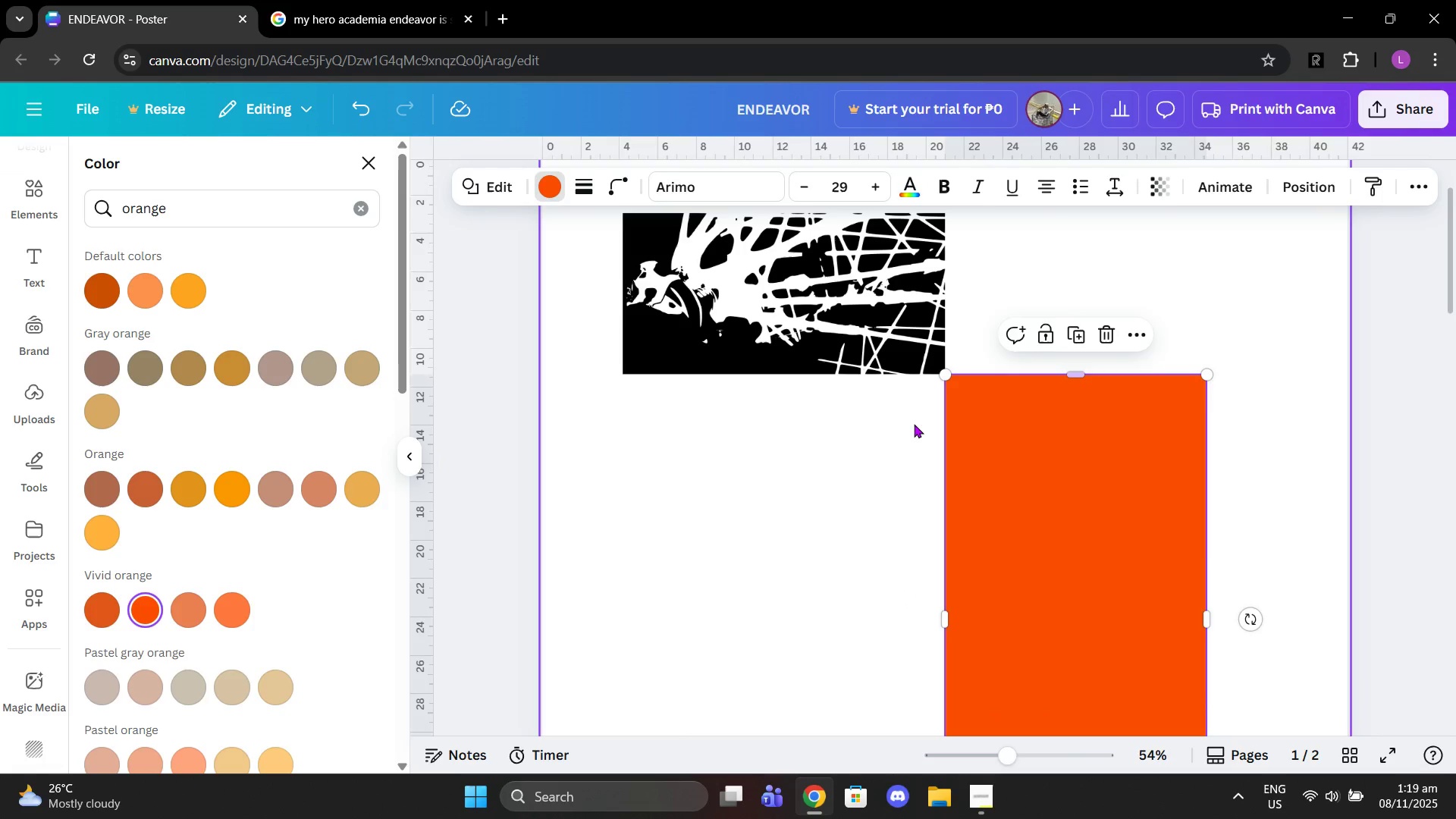 
left_click([914, 424])
 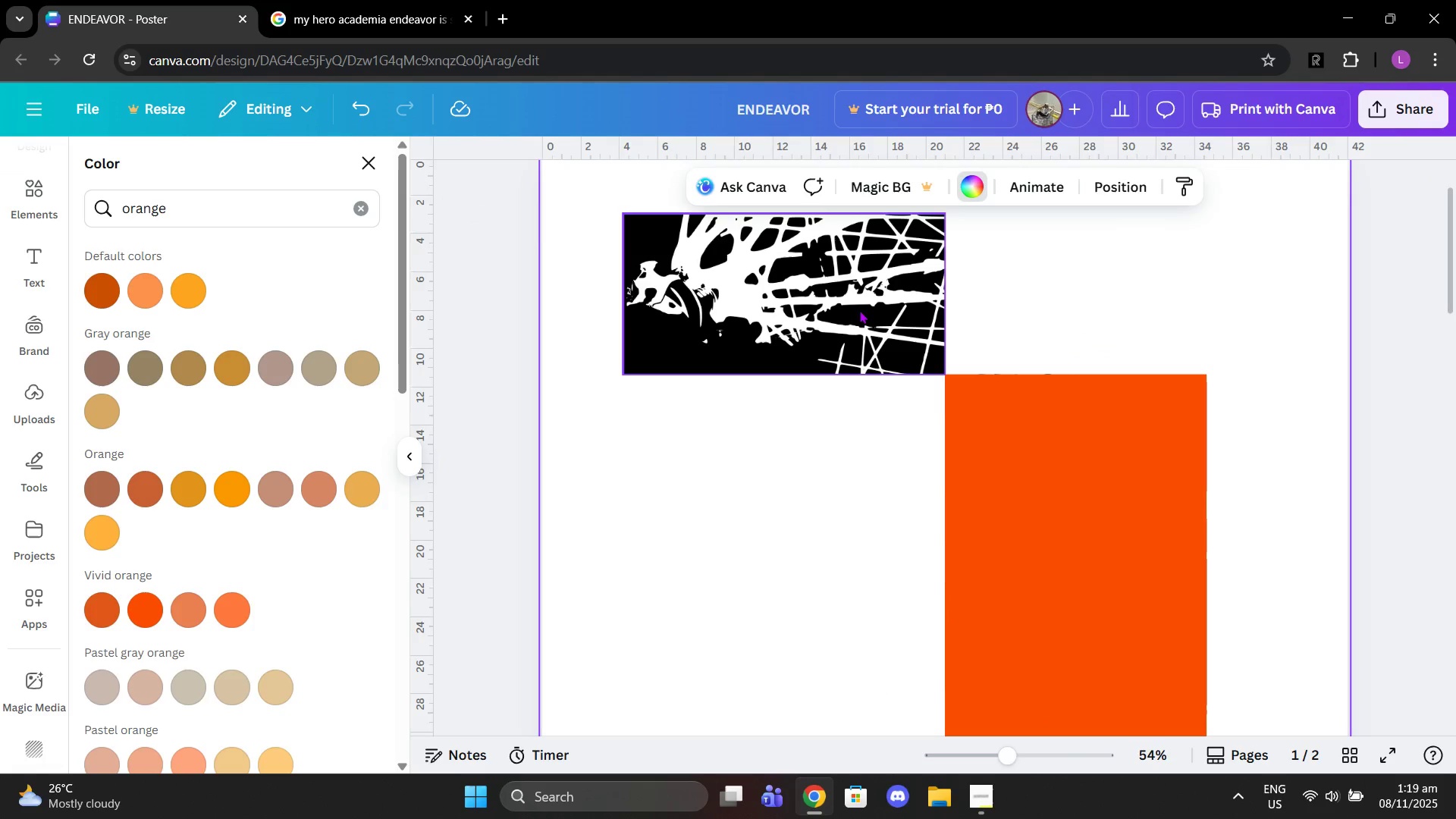 
left_click_drag(start_coordinate=[855, 303], to_coordinate=[827, 306])
 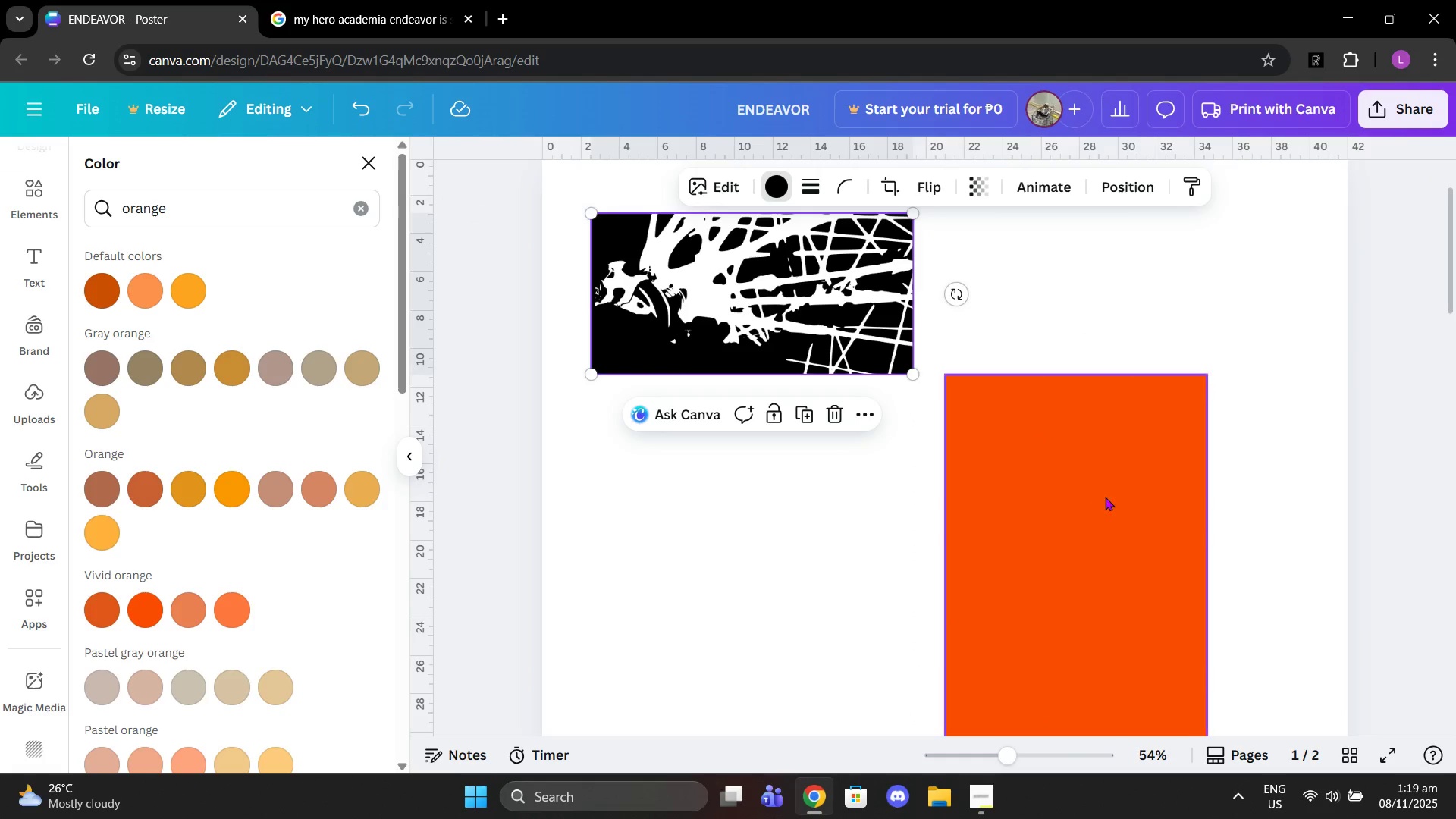 
left_click([1105, 497])
 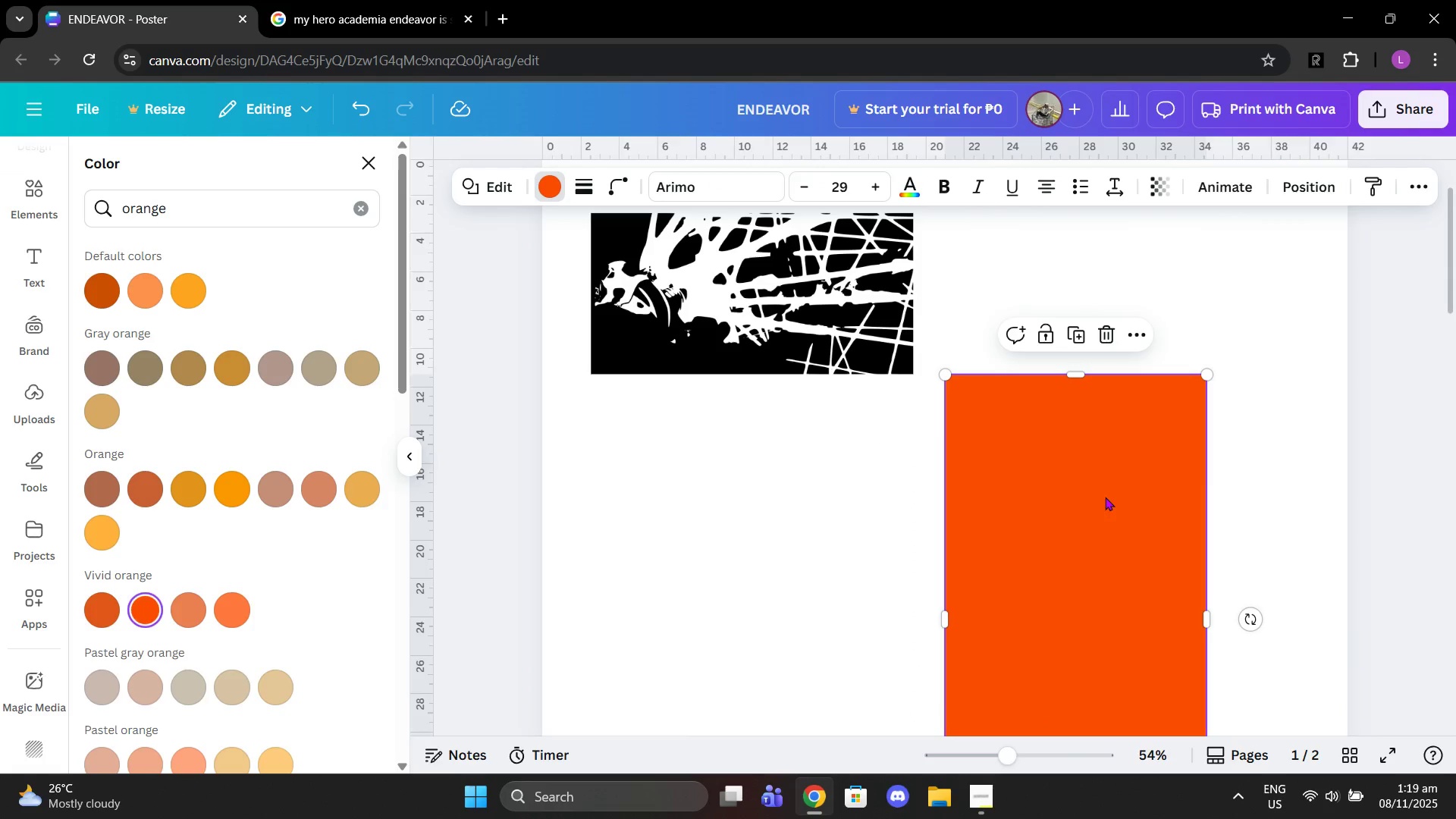 
key(Control+C)
 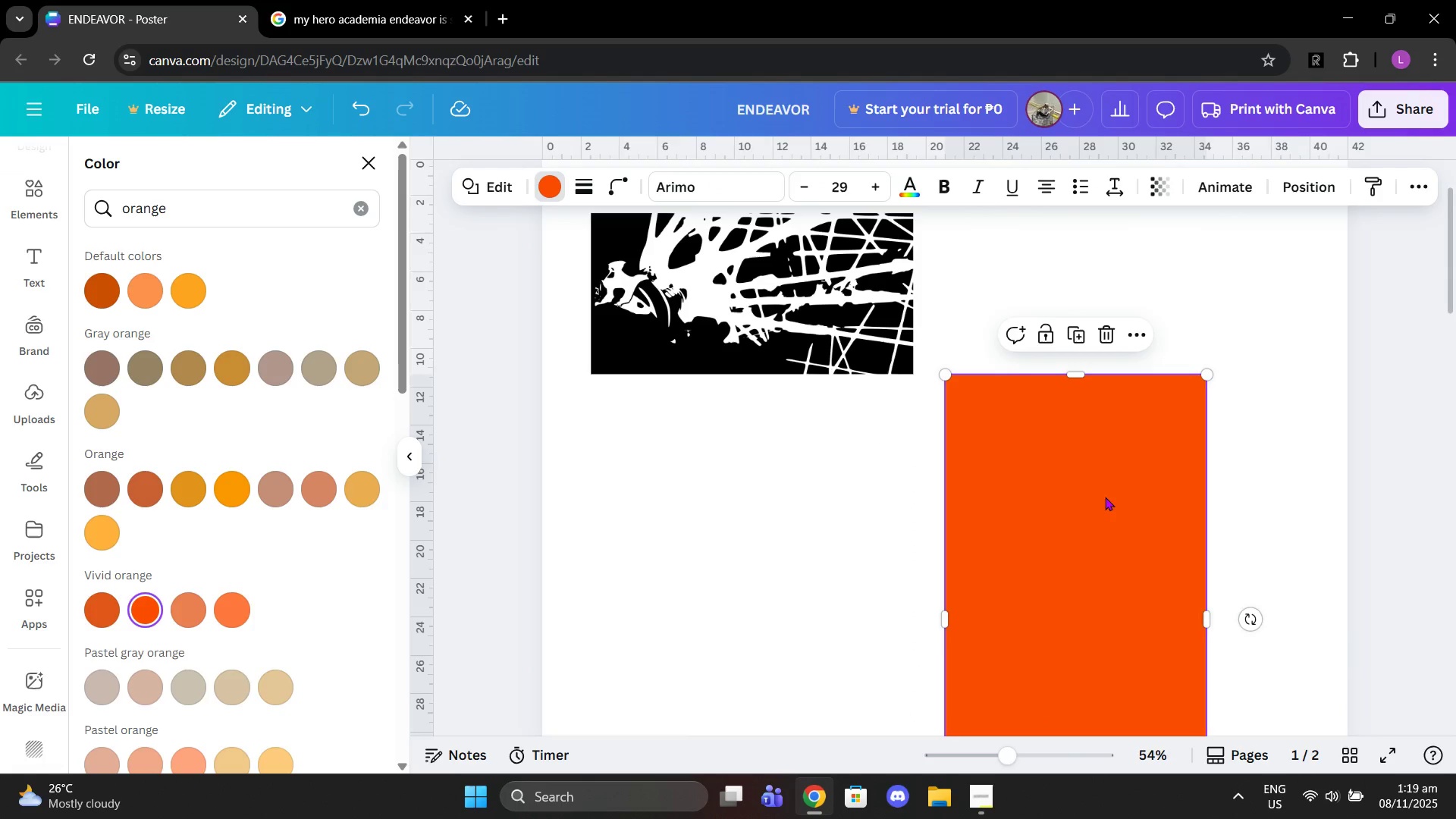 
key(Control+ControlLeft)
 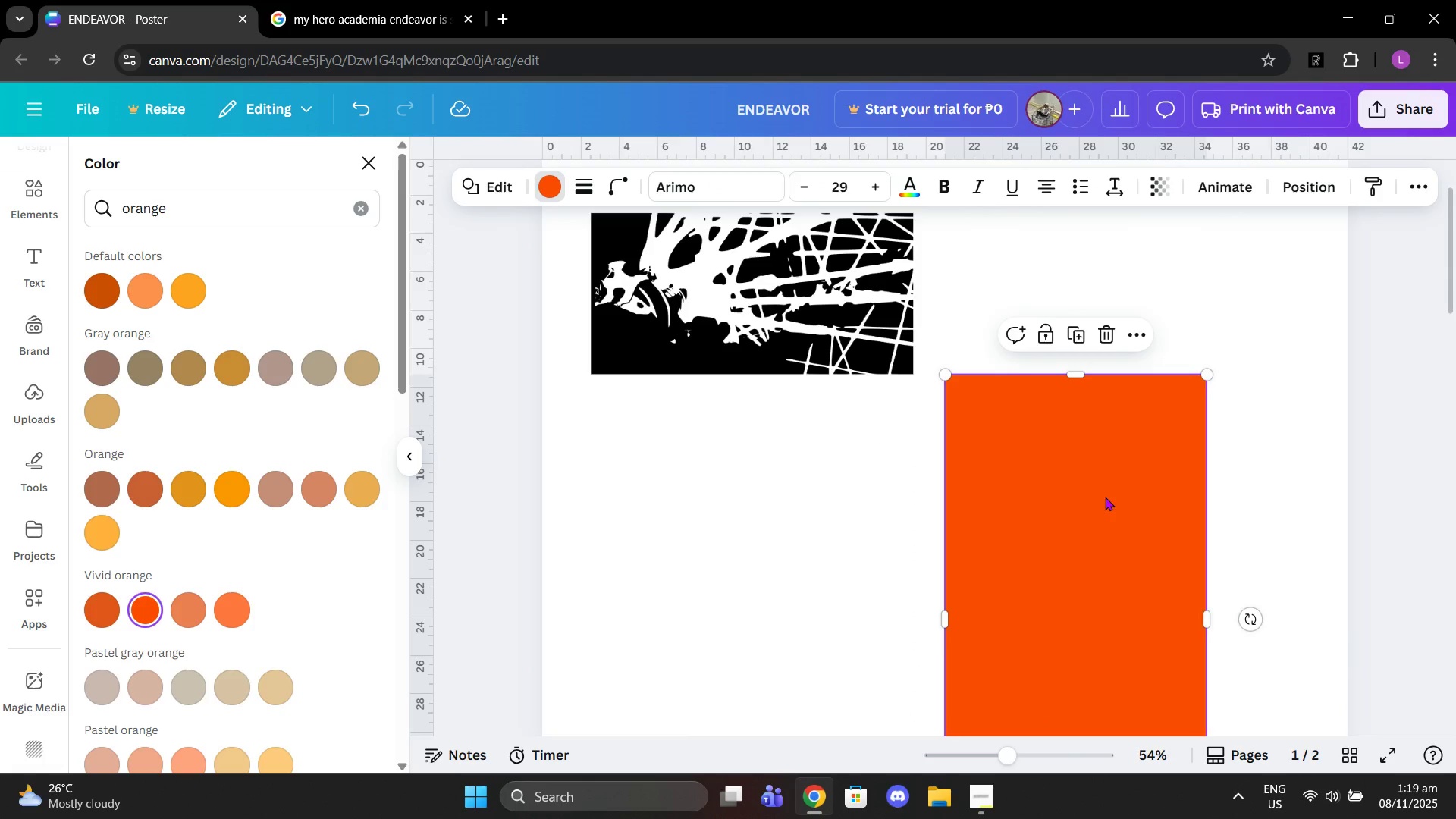 
key(Control+V)
 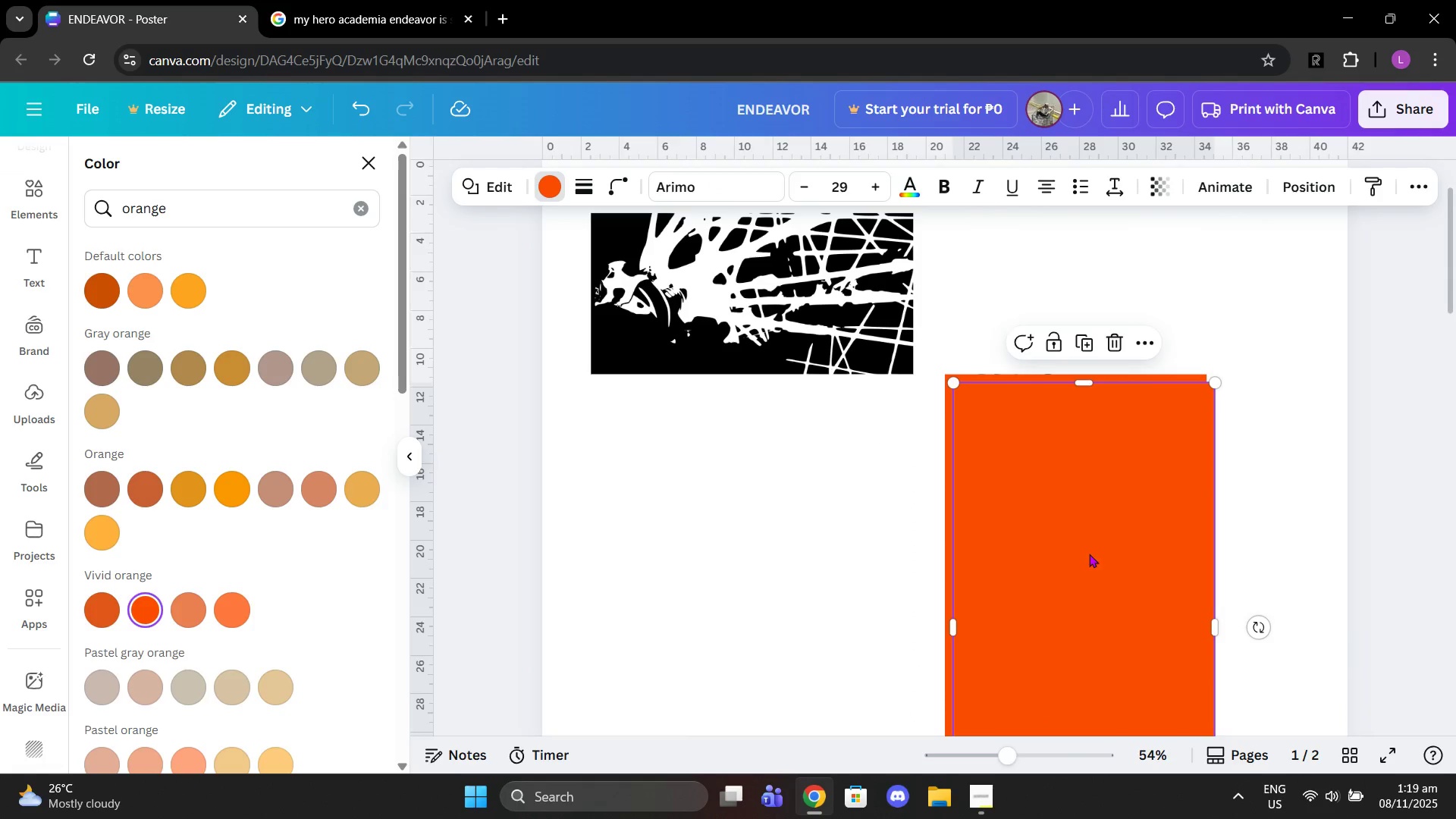 
left_click_drag(start_coordinate=[1089, 554], to_coordinate=[763, 353])
 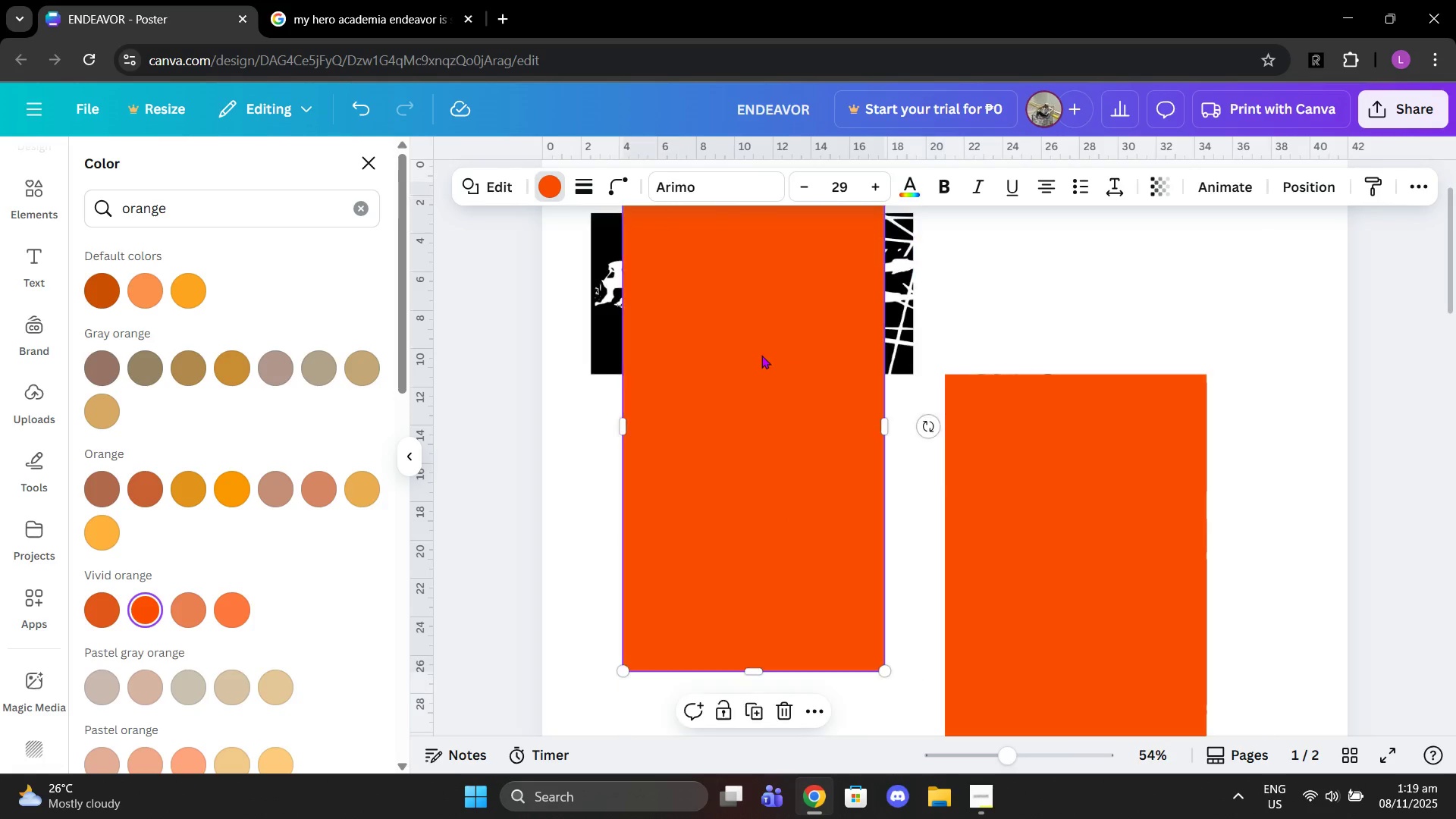 
scroll: coordinate [767, 358], scroll_direction: up, amount: 2.0
 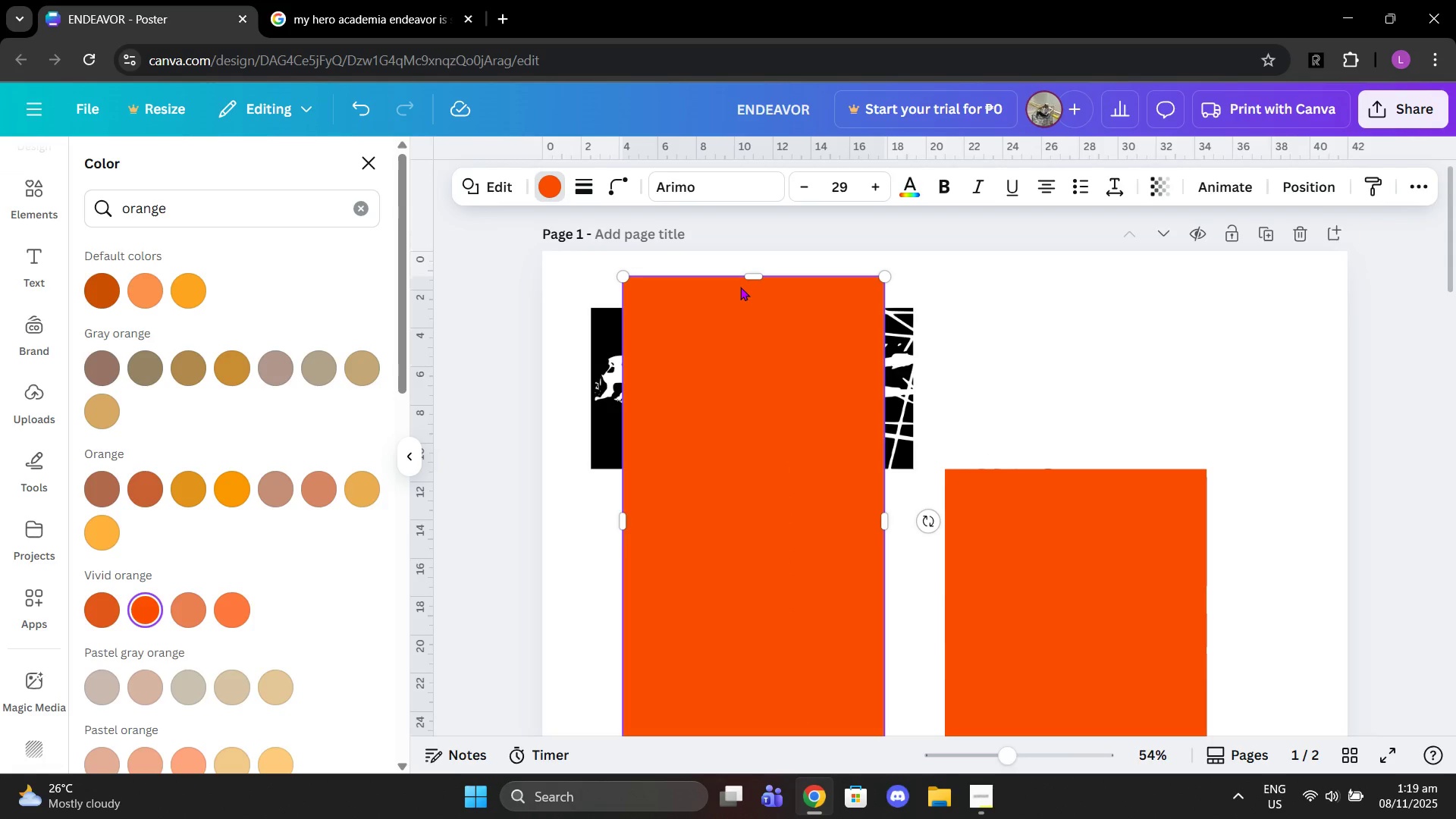 
left_click_drag(start_coordinate=[756, 277], to_coordinate=[760, 314])
 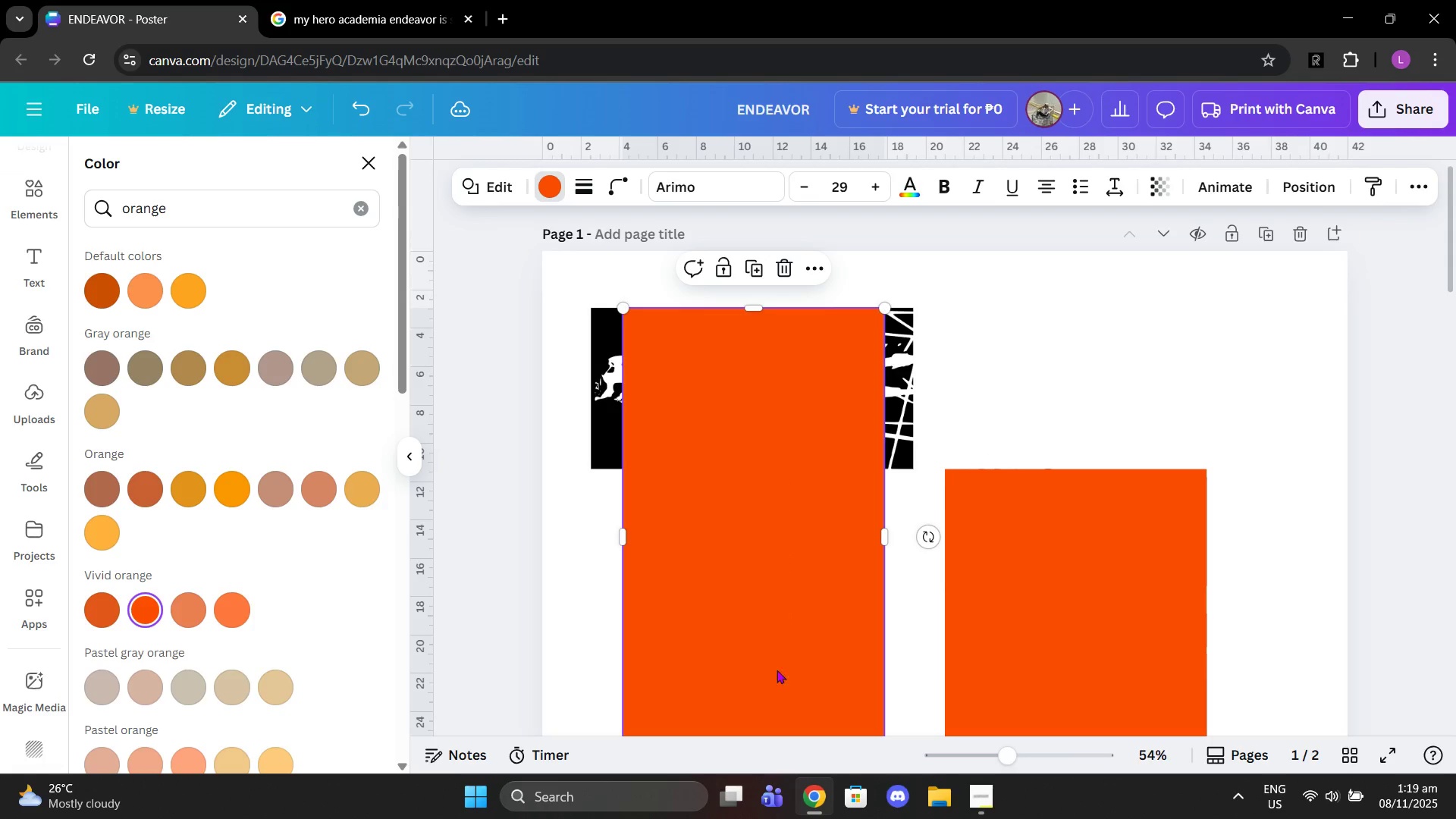 
scroll: coordinate [779, 654], scroll_direction: down, amount: 1.0
 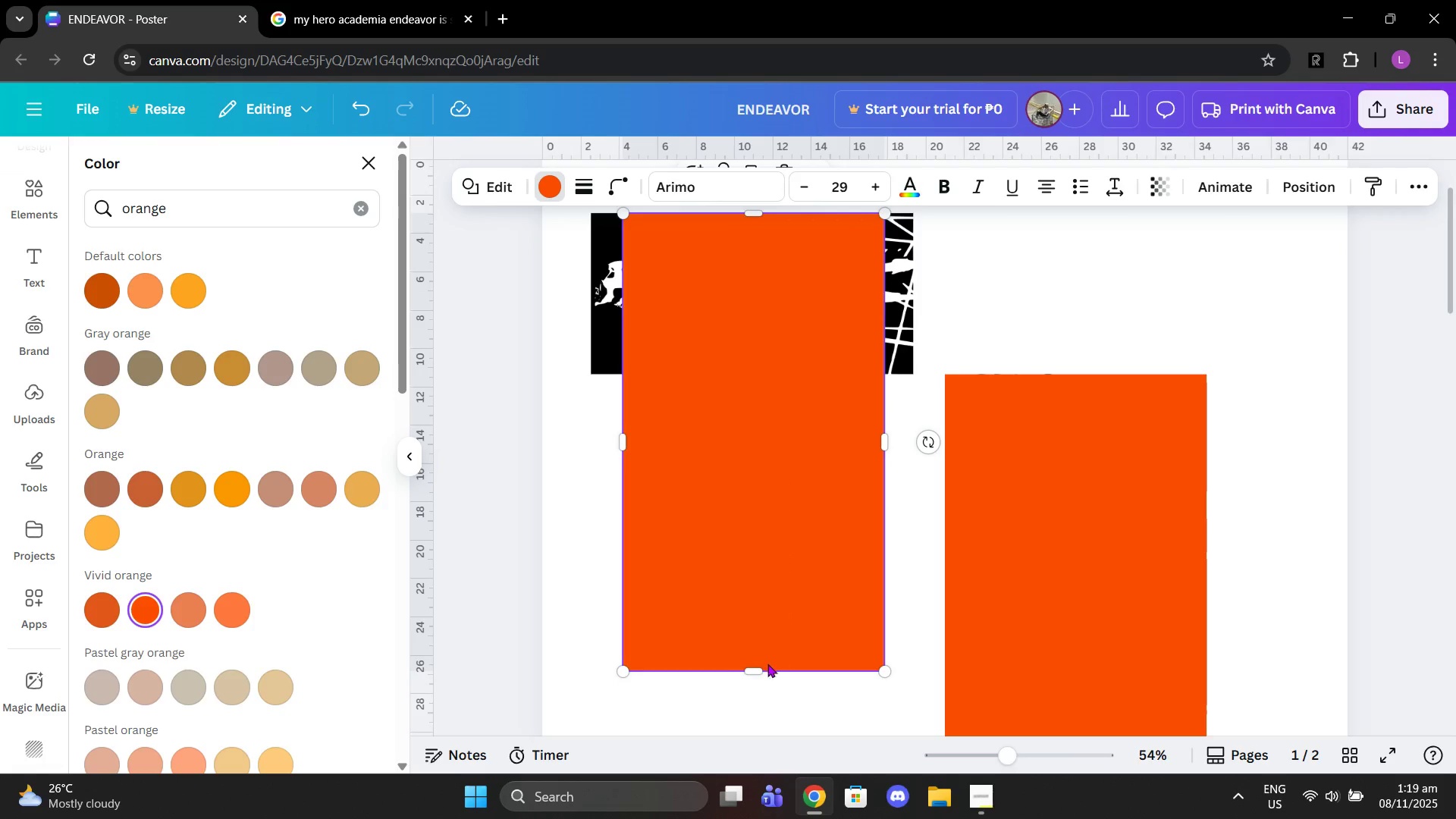 
left_click_drag(start_coordinate=[763, 669], to_coordinate=[717, 375])
 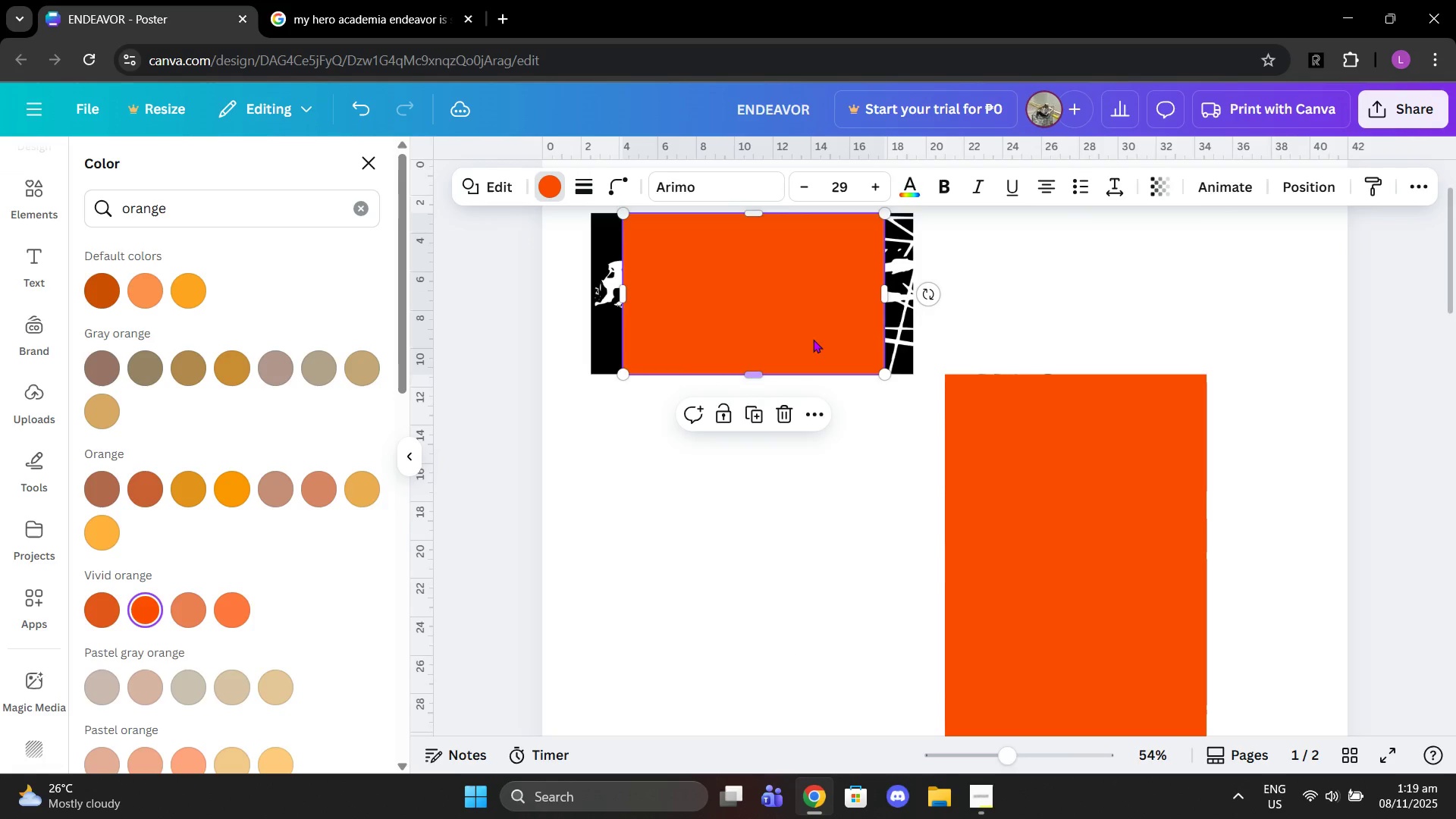 
scroll: coordinate [815, 340], scroll_direction: up, amount: 2.0
 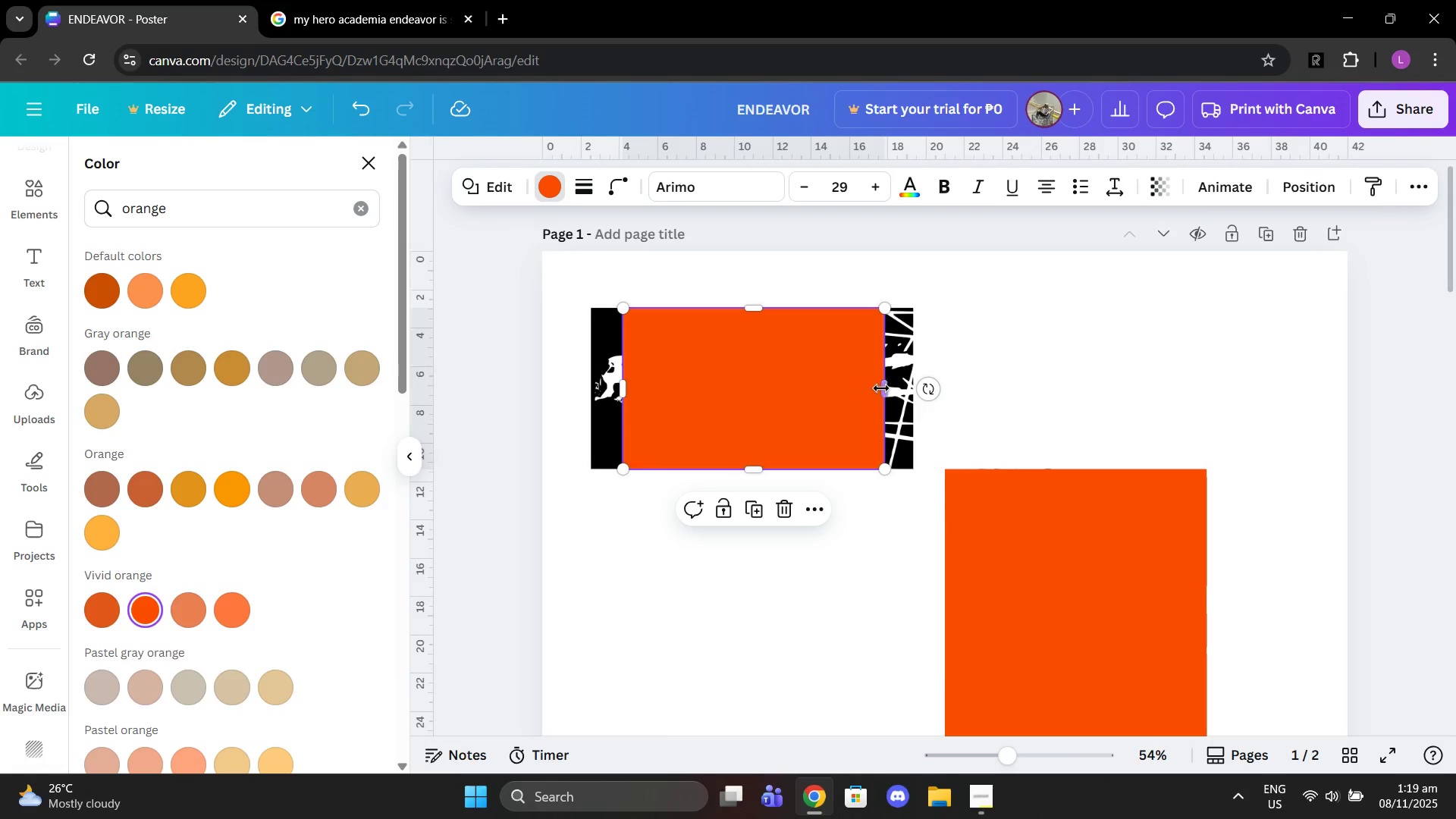 
left_click_drag(start_coordinate=[881, 388], to_coordinate=[906, 386])
 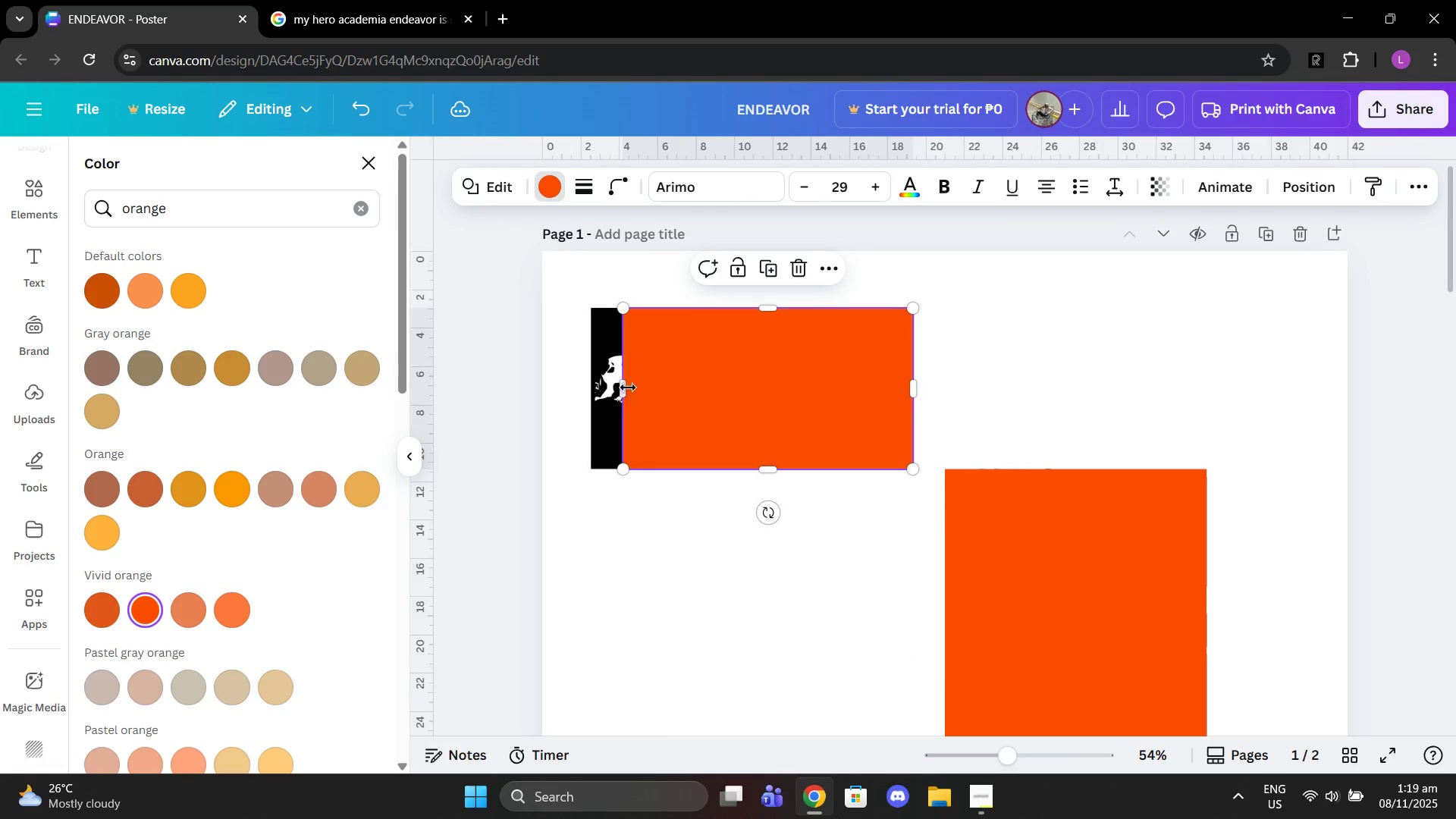 
left_click_drag(start_coordinate=[620, 387], to_coordinate=[592, 382])
 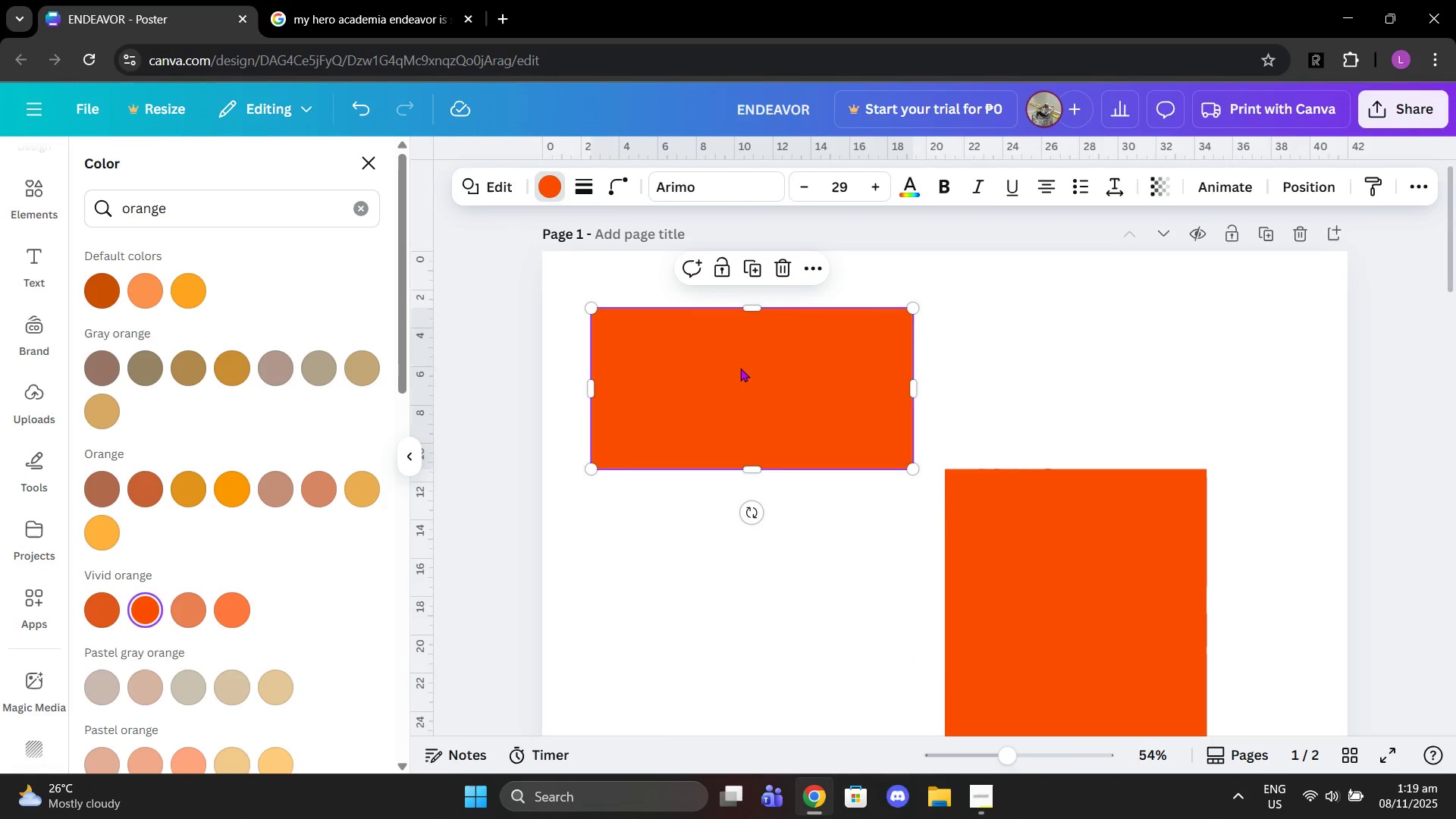 
left_click([740, 368])
 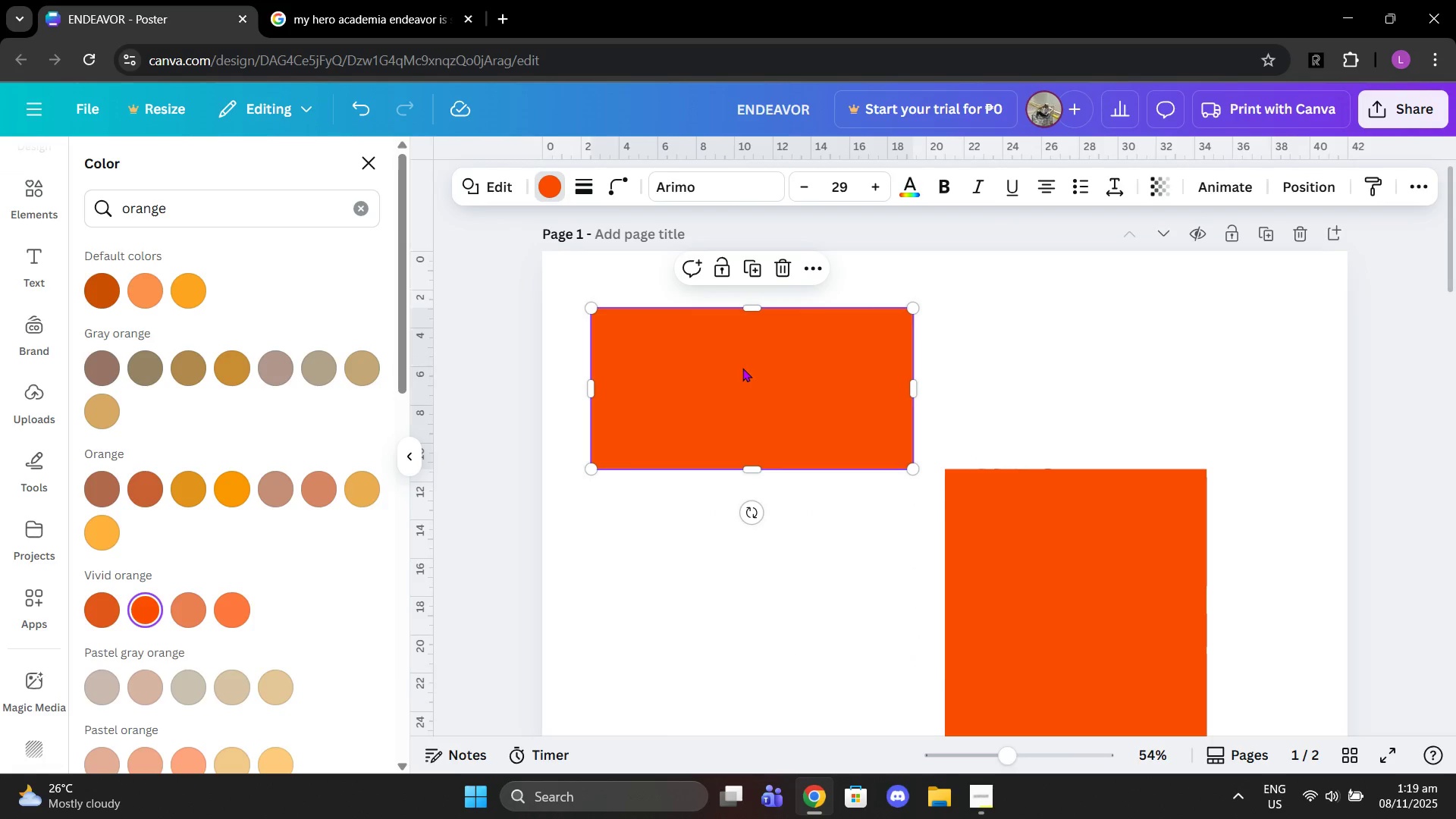 
key(Control+C)
 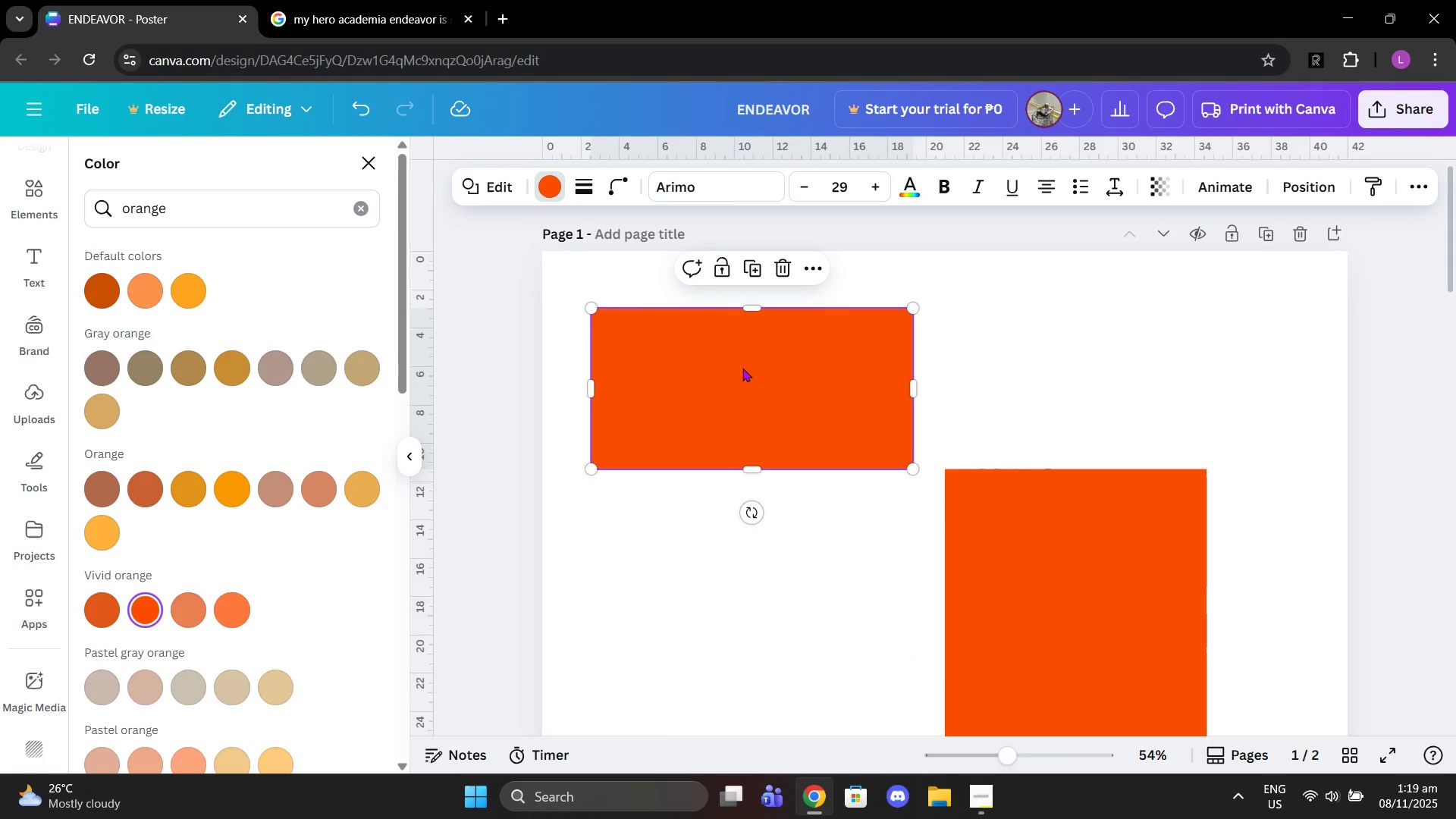 
key(Control+ControlLeft)
 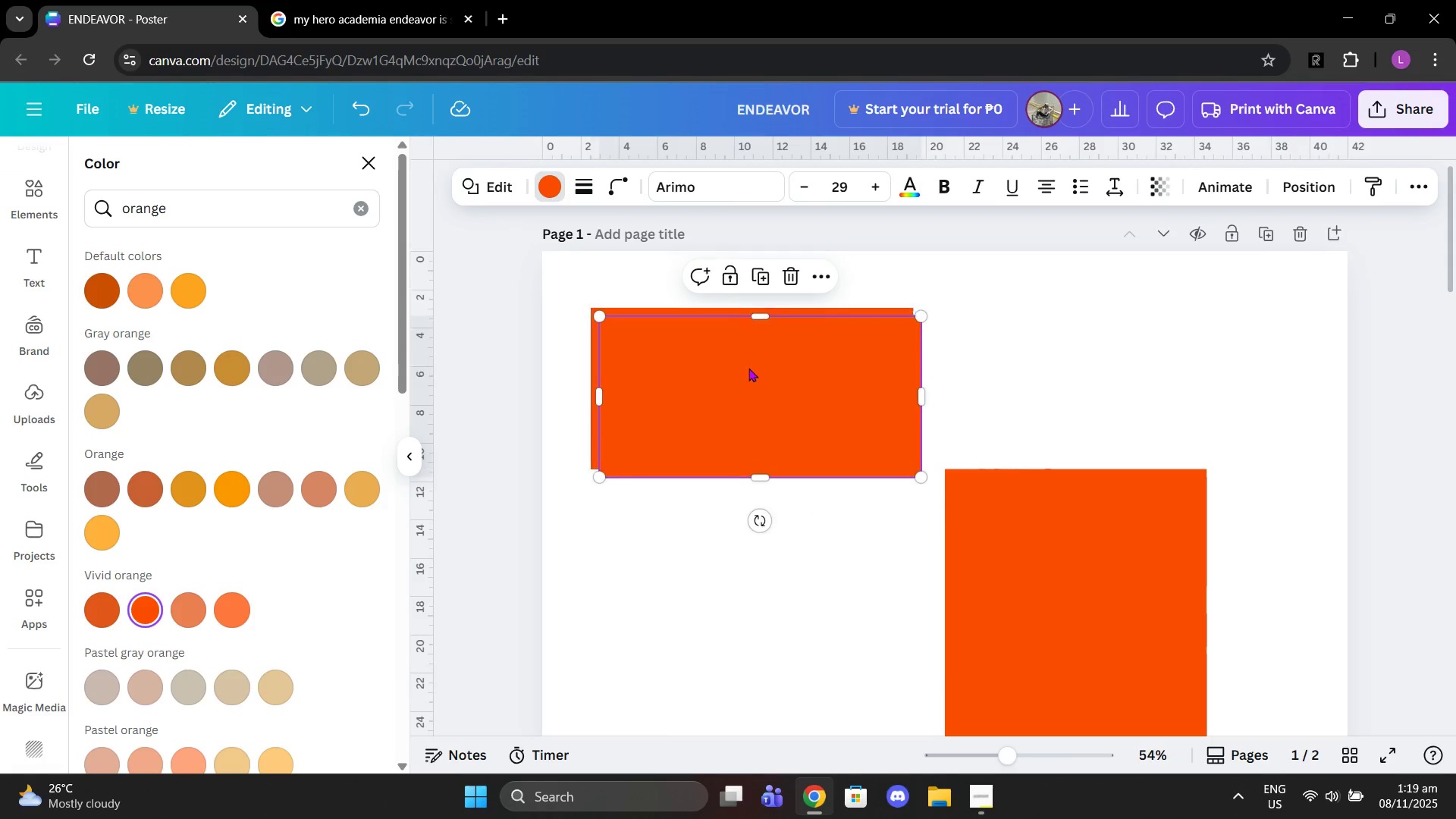 
key(Control+V)
 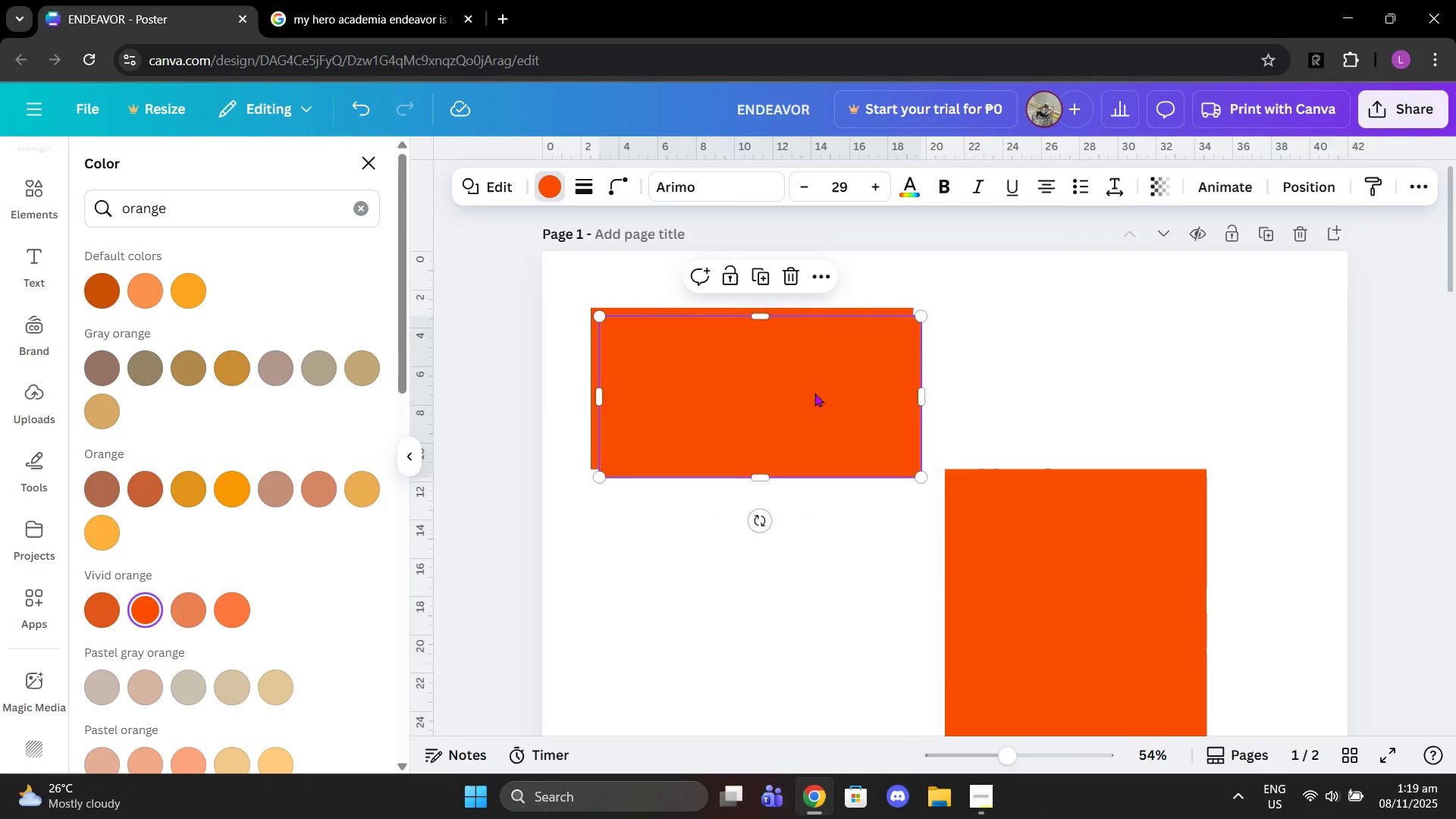 
scroll: coordinate [814, 393], scroll_direction: down, amount: 3.0
 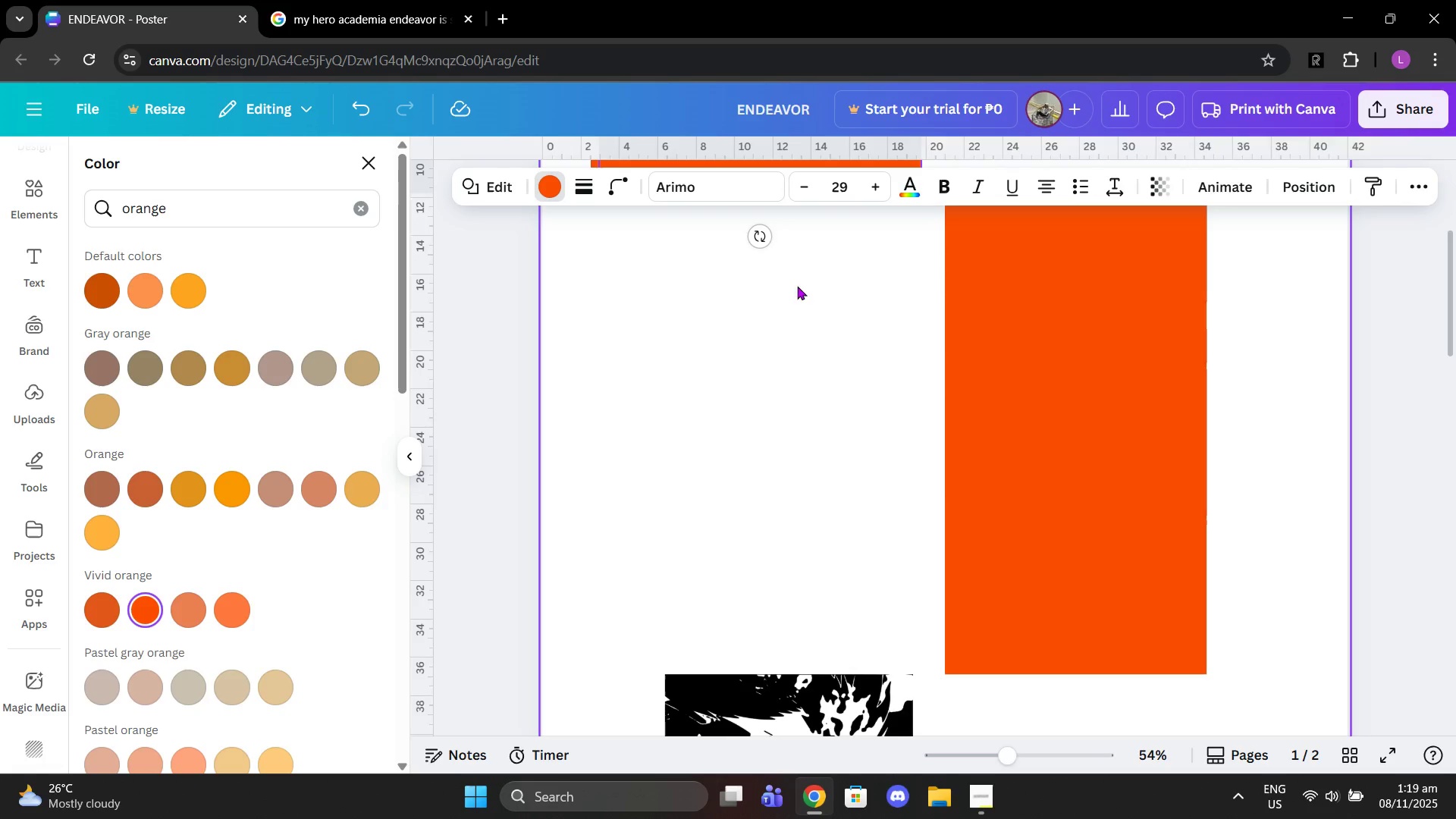 
scroll: coordinate [803, 329], scroll_direction: up, amount: 3.0
 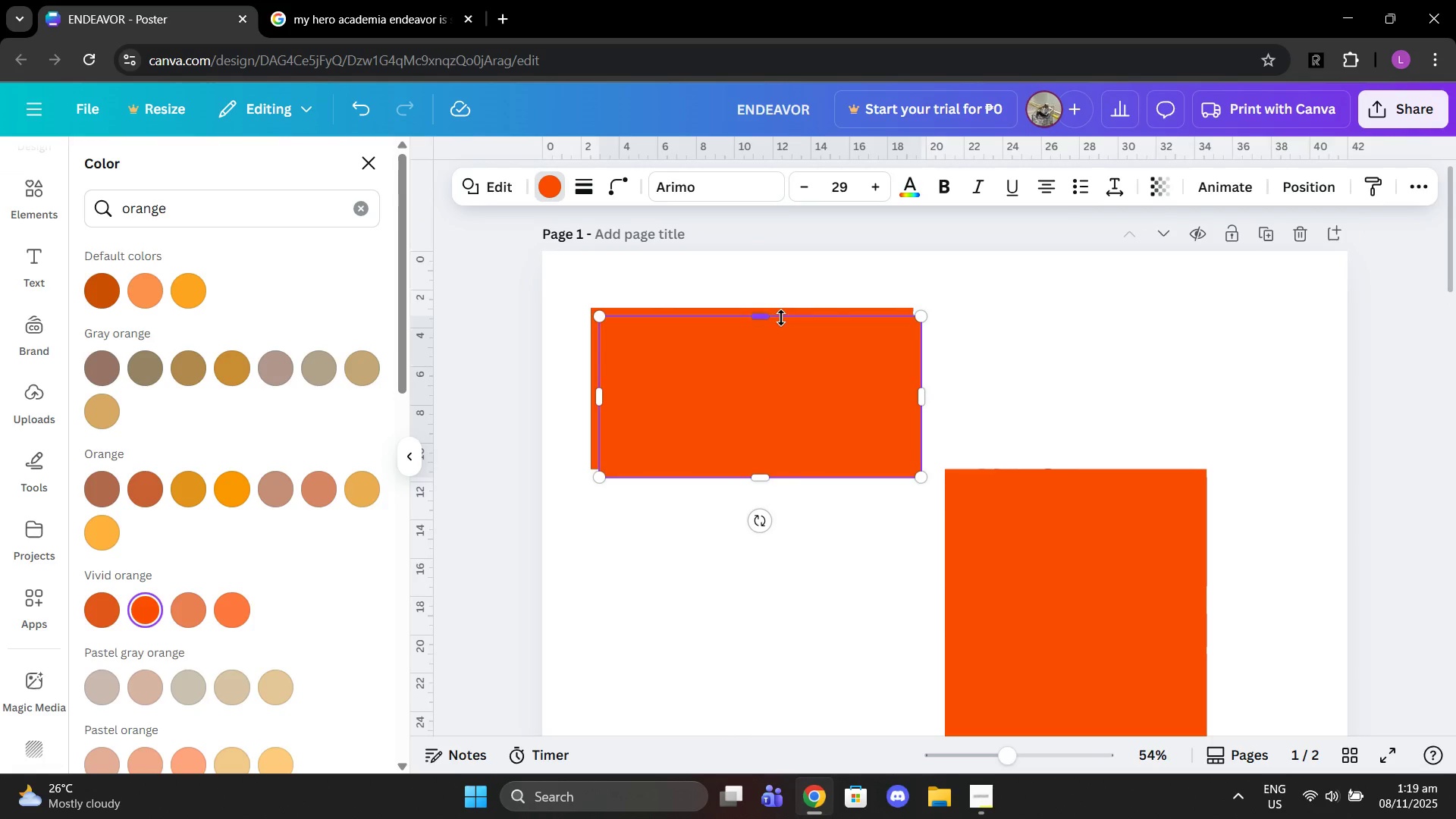 
left_click([781, 318])
 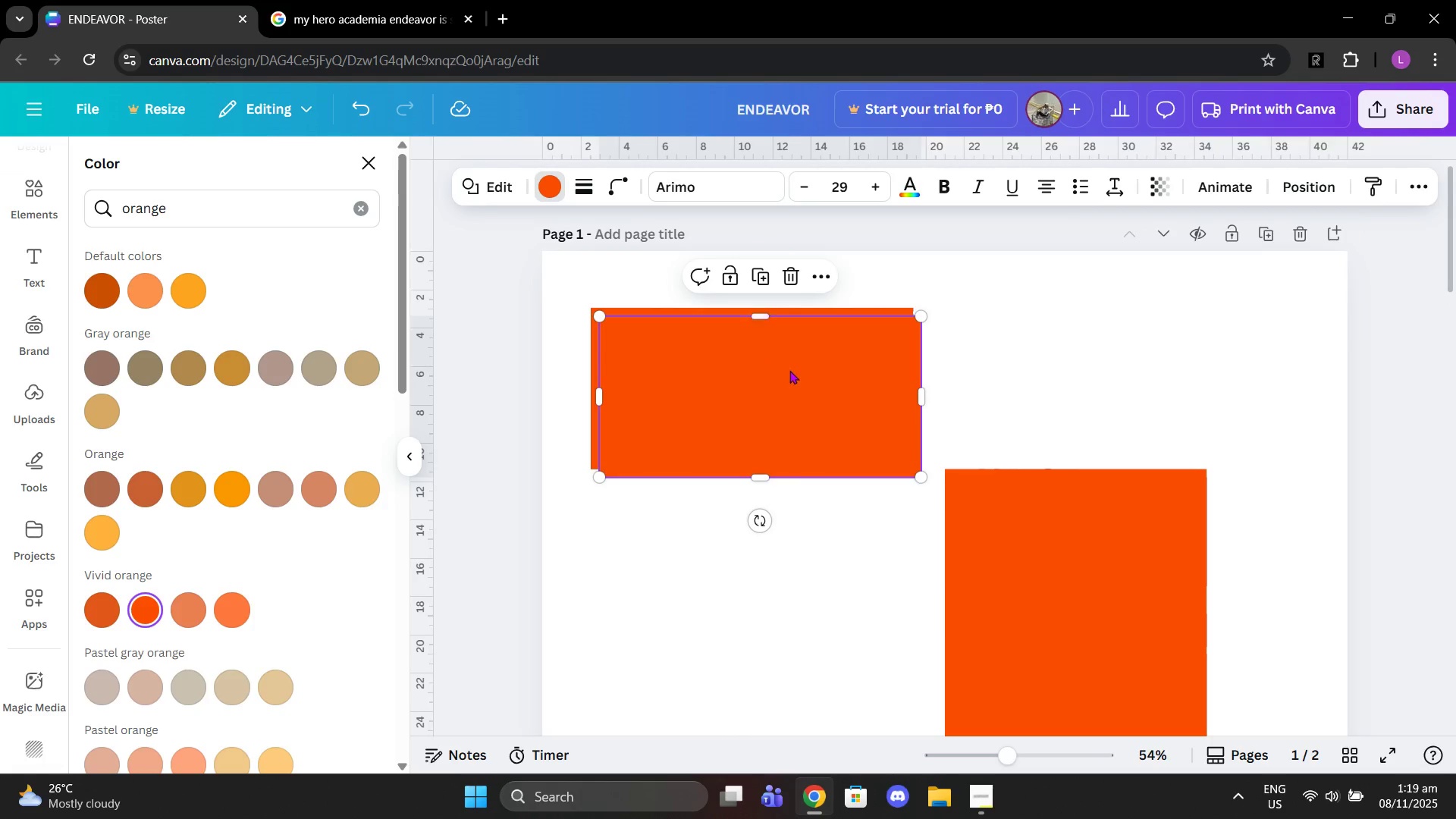 
left_click_drag(start_coordinate=[789, 370], to_coordinate=[801, 505])
 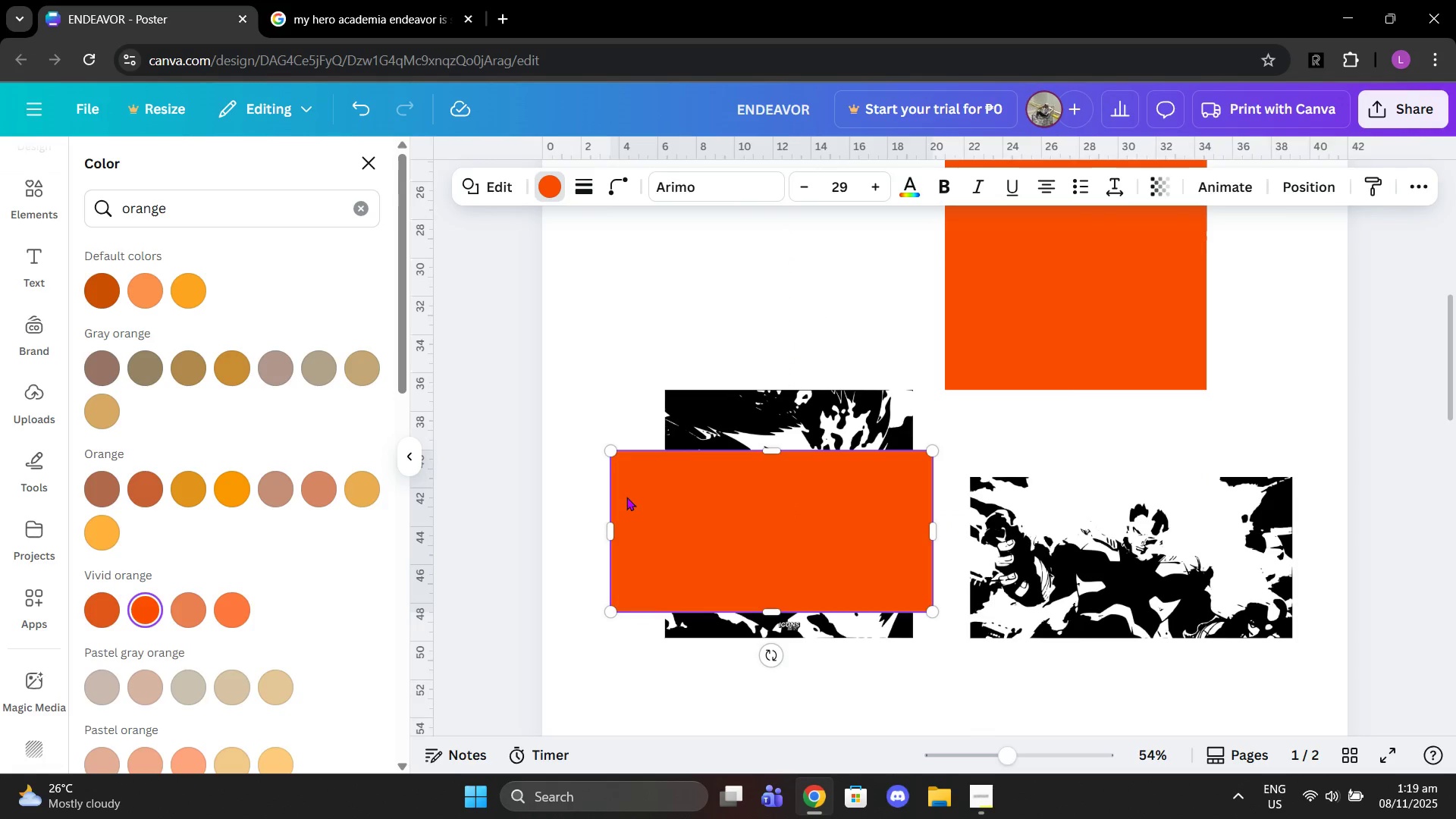 
scroll: coordinate [824, 539], scroll_direction: down, amount: 6.0
 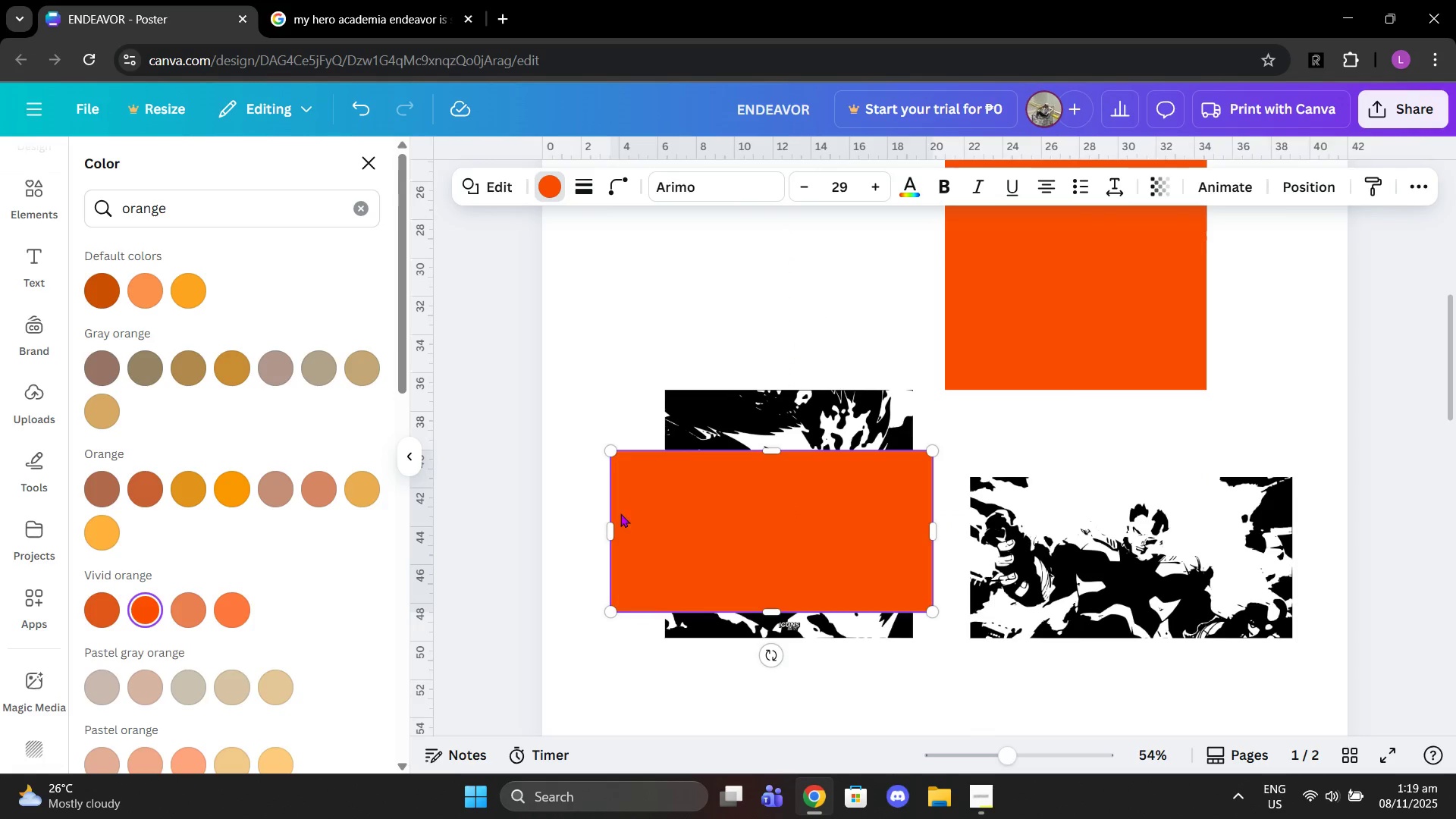 
left_click_drag(start_coordinate=[614, 535], to_coordinate=[675, 537])
 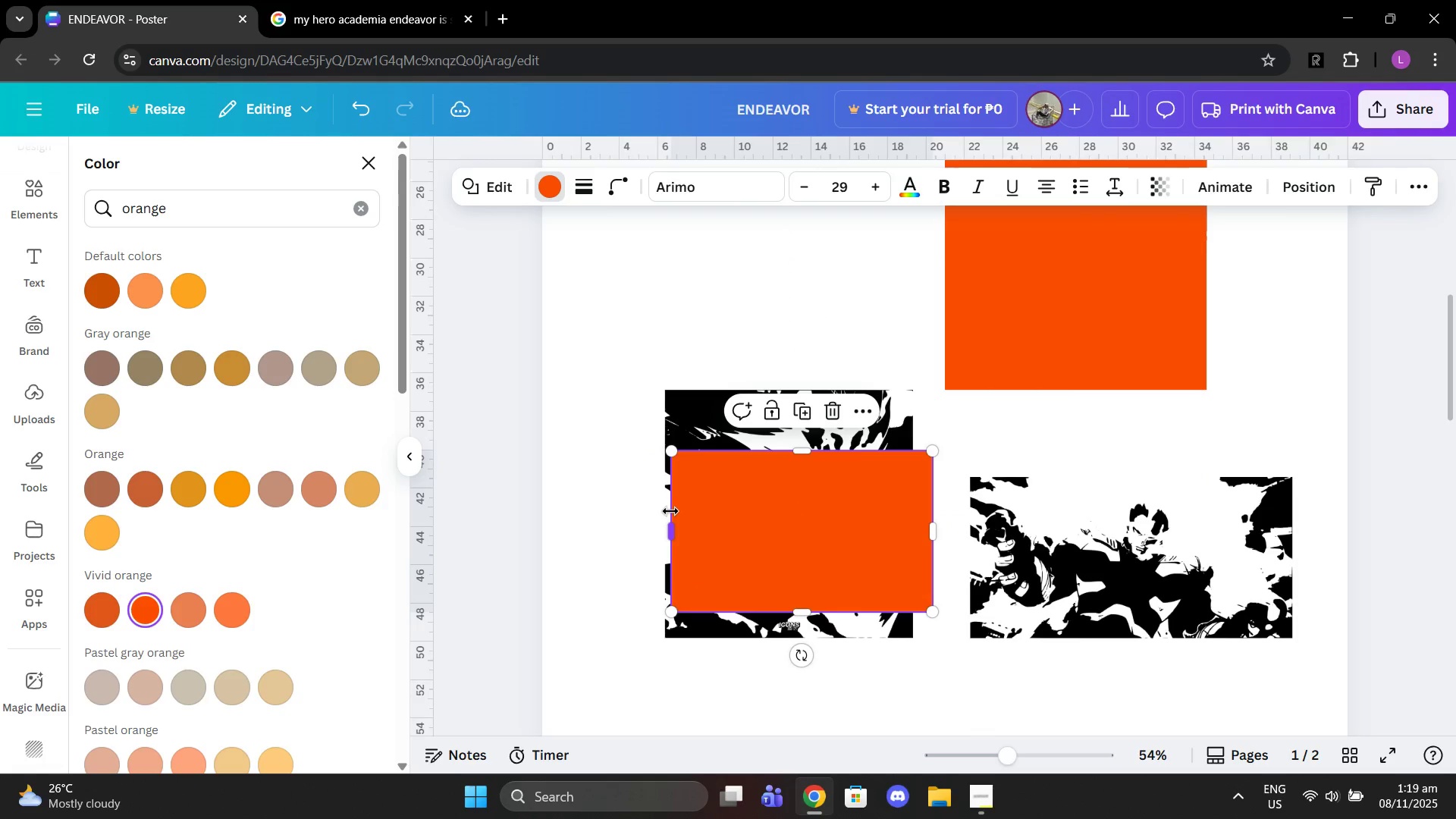 
left_click_drag(start_coordinate=[670, 512], to_coordinate=[660, 512])
 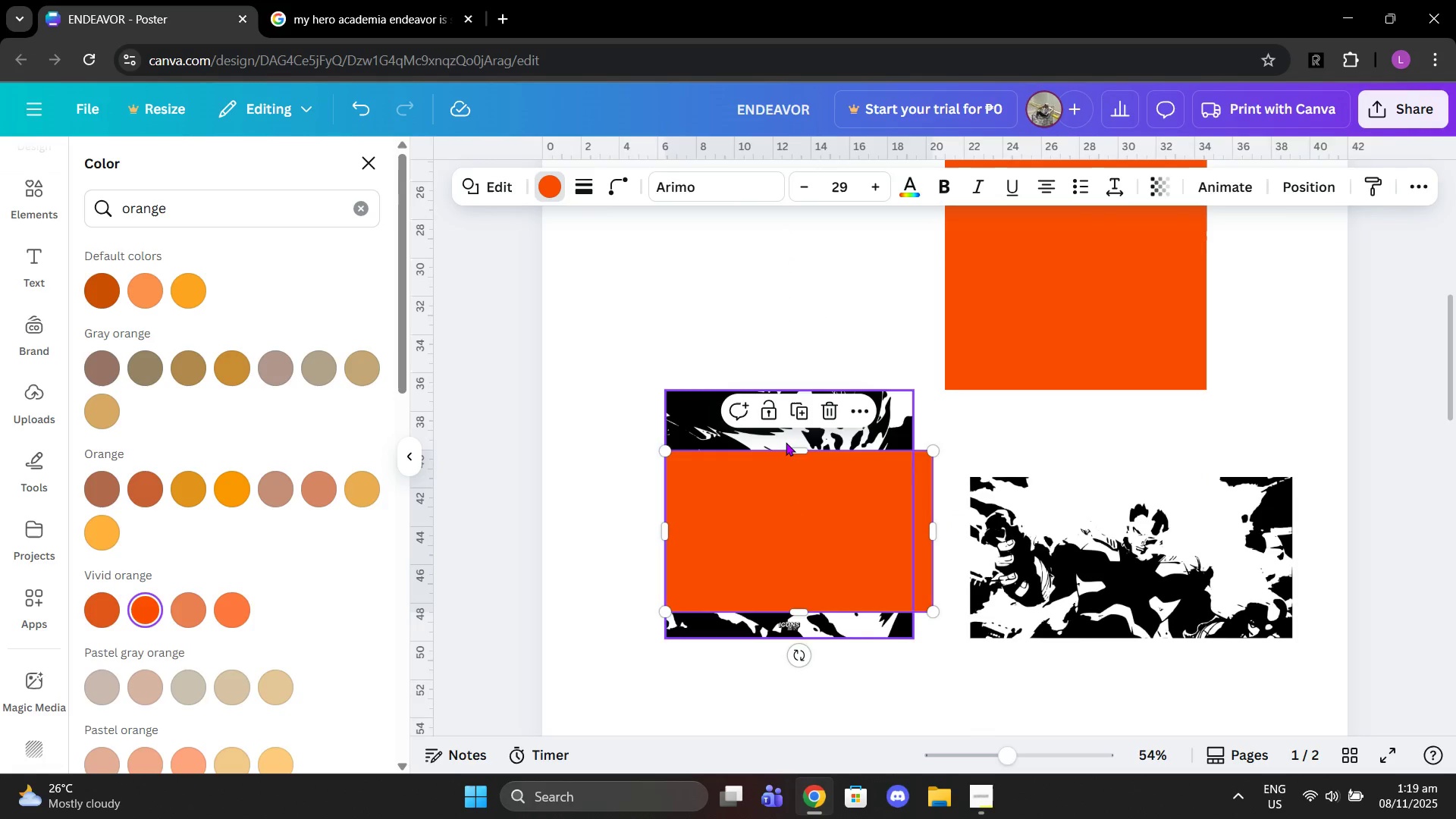 
left_click_drag(start_coordinate=[795, 450], to_coordinate=[783, 391])
 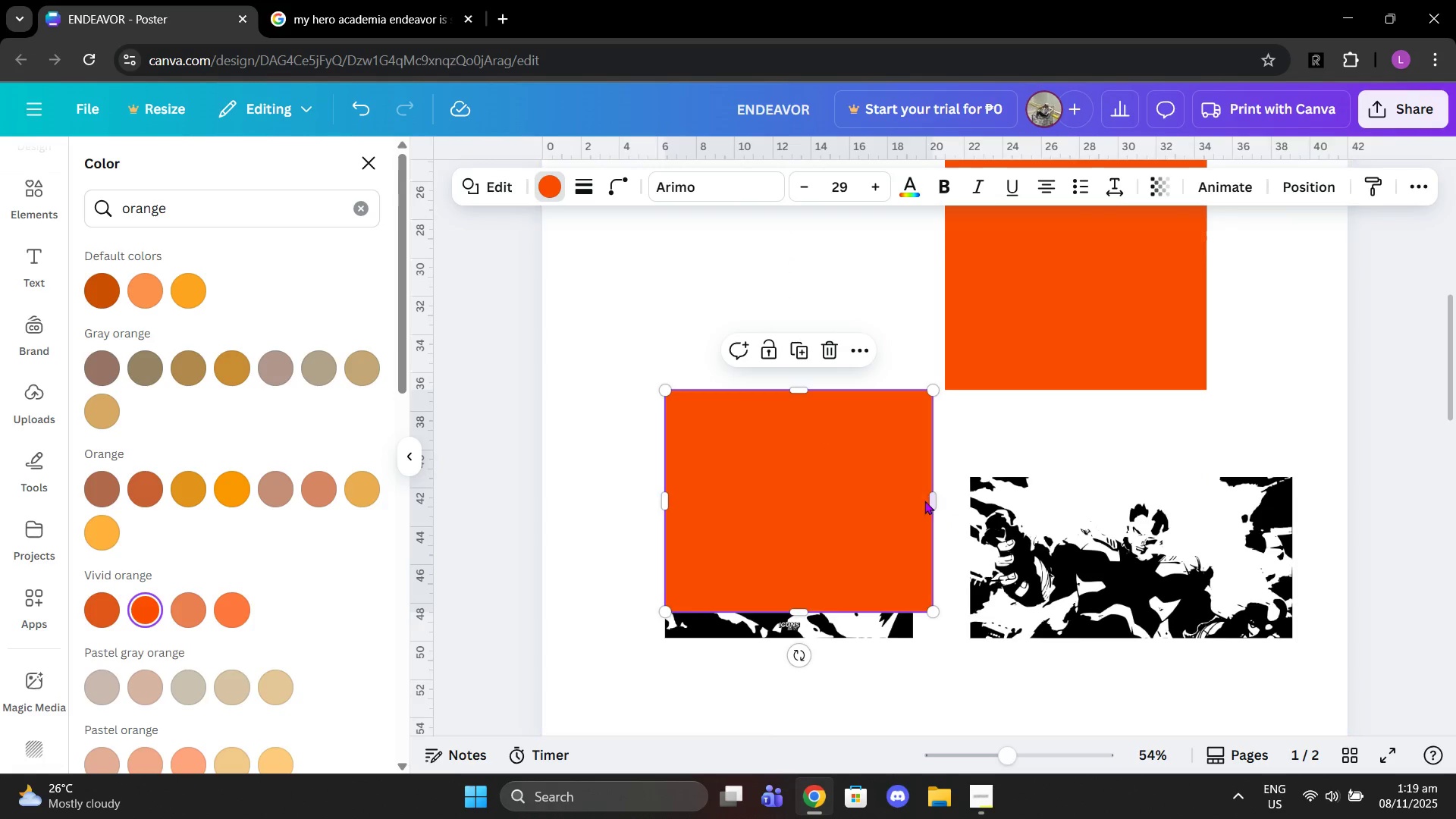 
left_click_drag(start_coordinate=[928, 501], to_coordinate=[908, 501])
 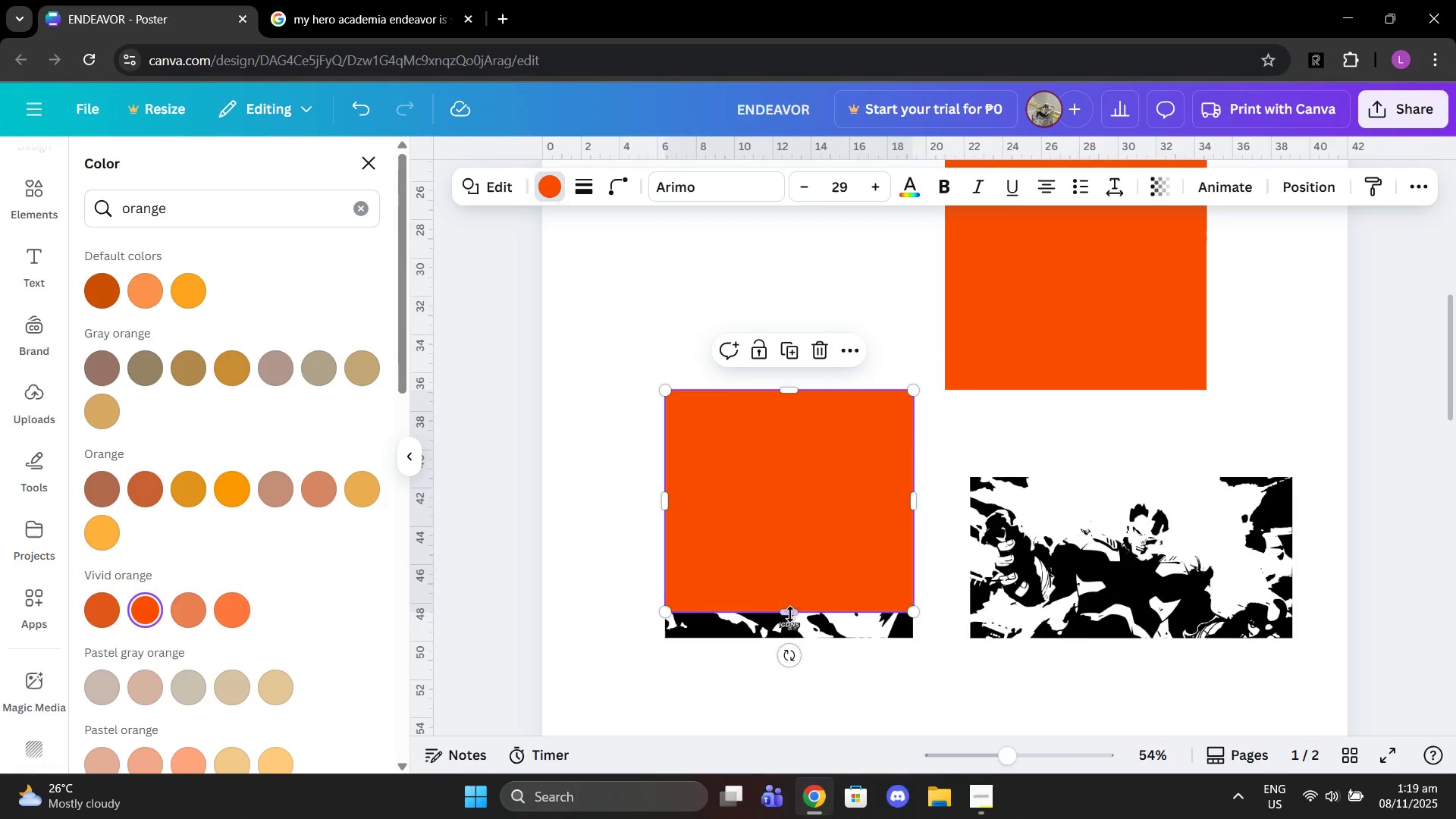 
left_click_drag(start_coordinate=[790, 614], to_coordinate=[790, 636])
 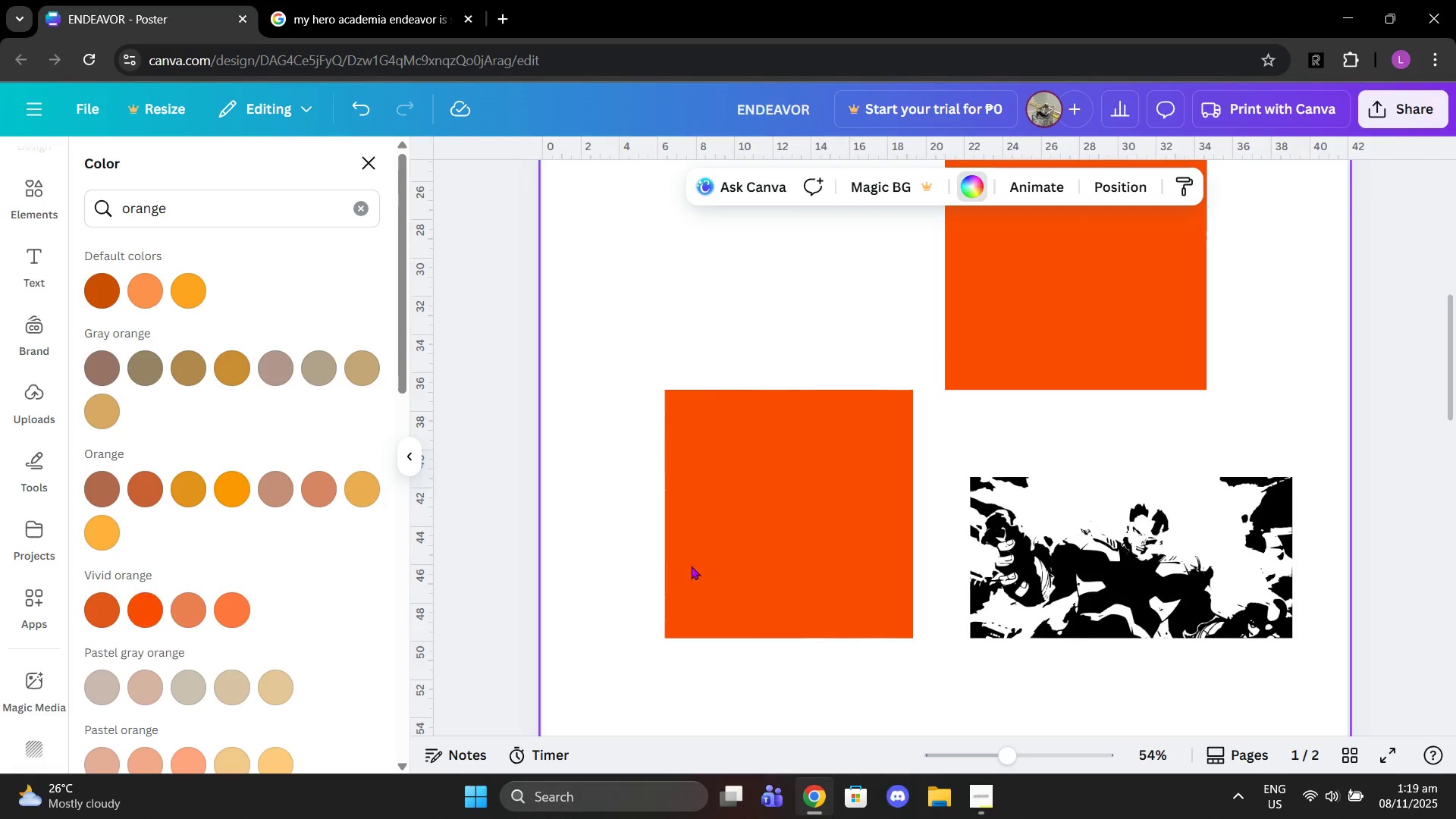 
double_click([745, 557])
 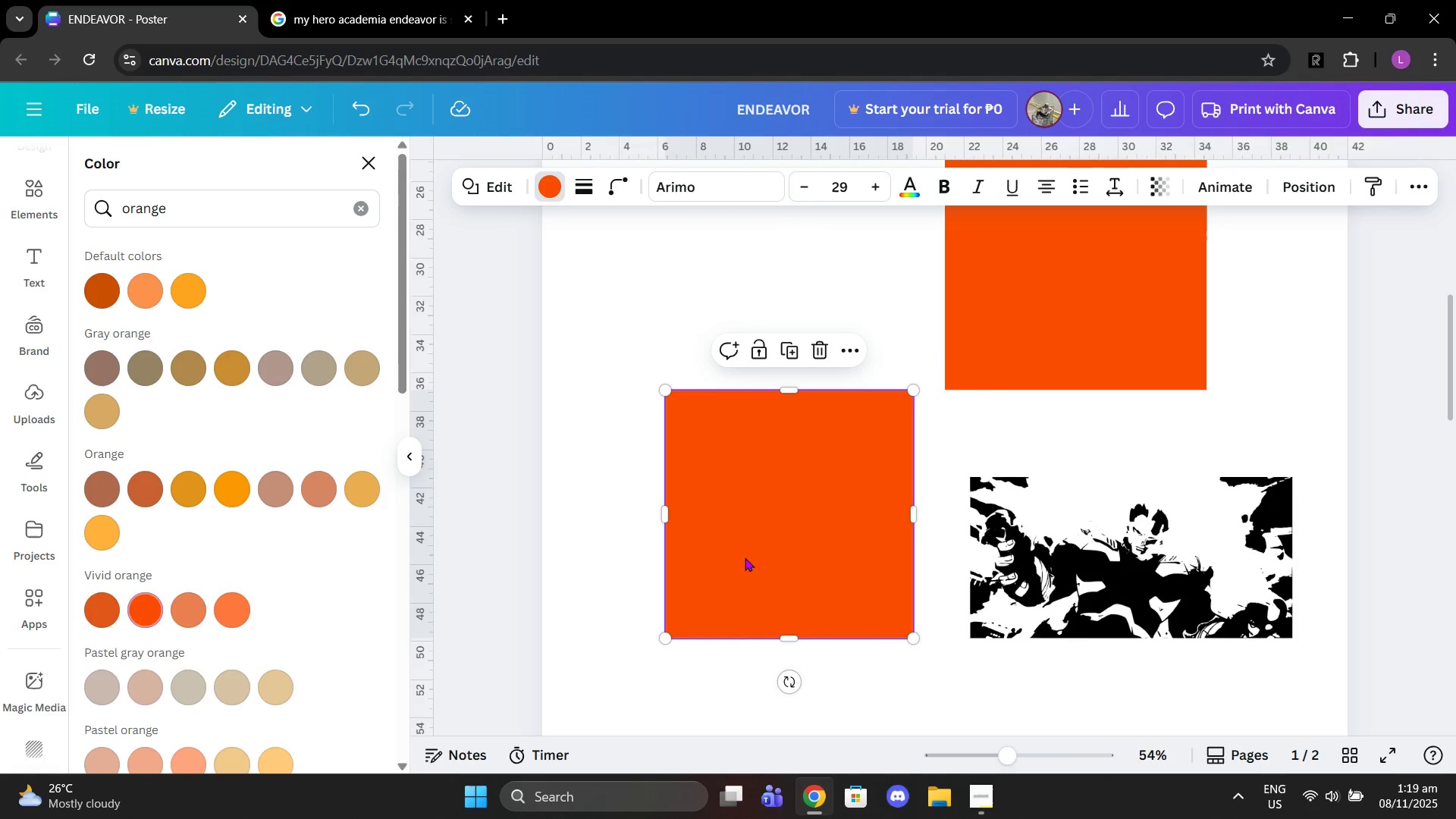 
key(Control+C)
 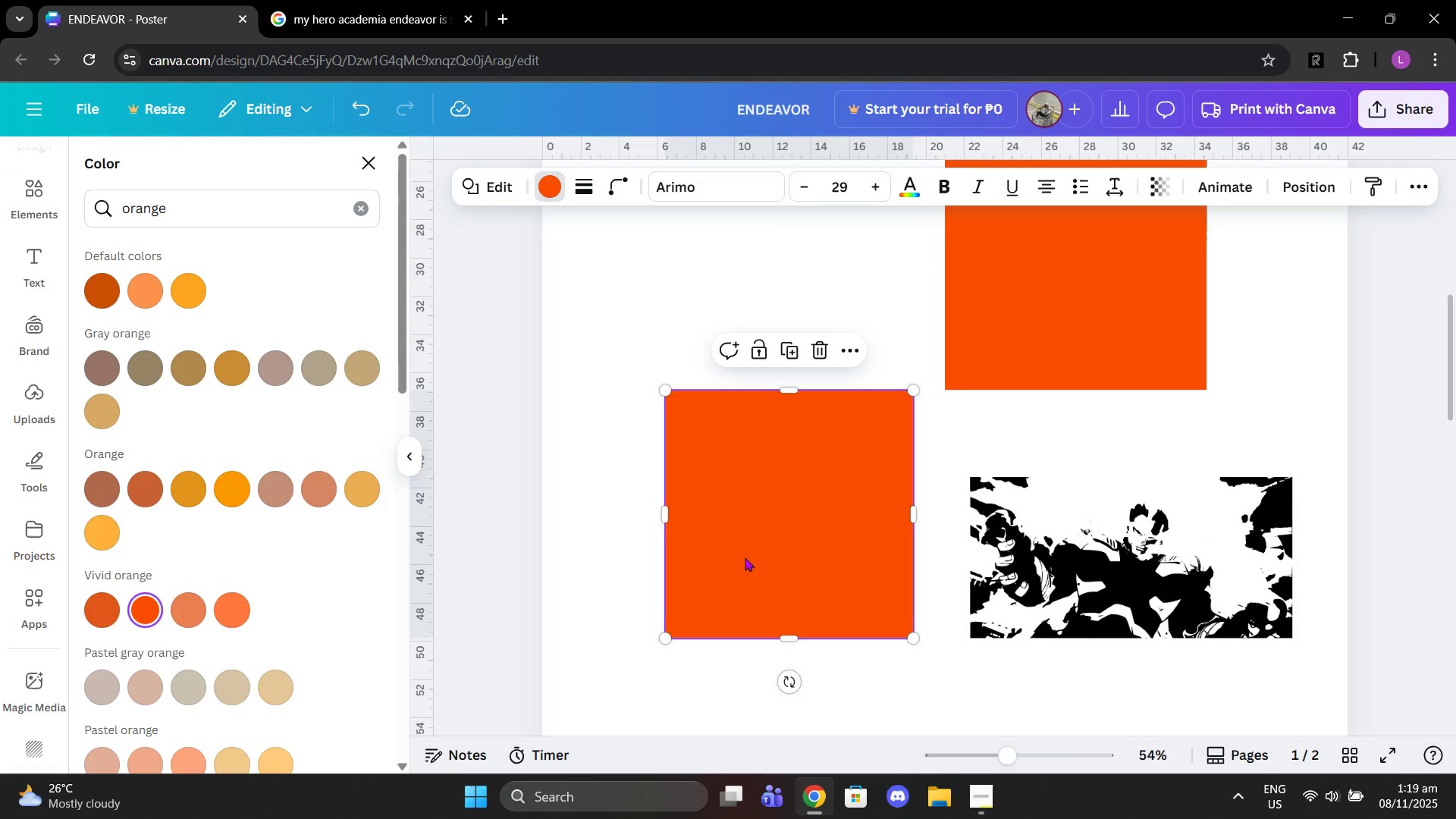 
key(Control+ControlLeft)
 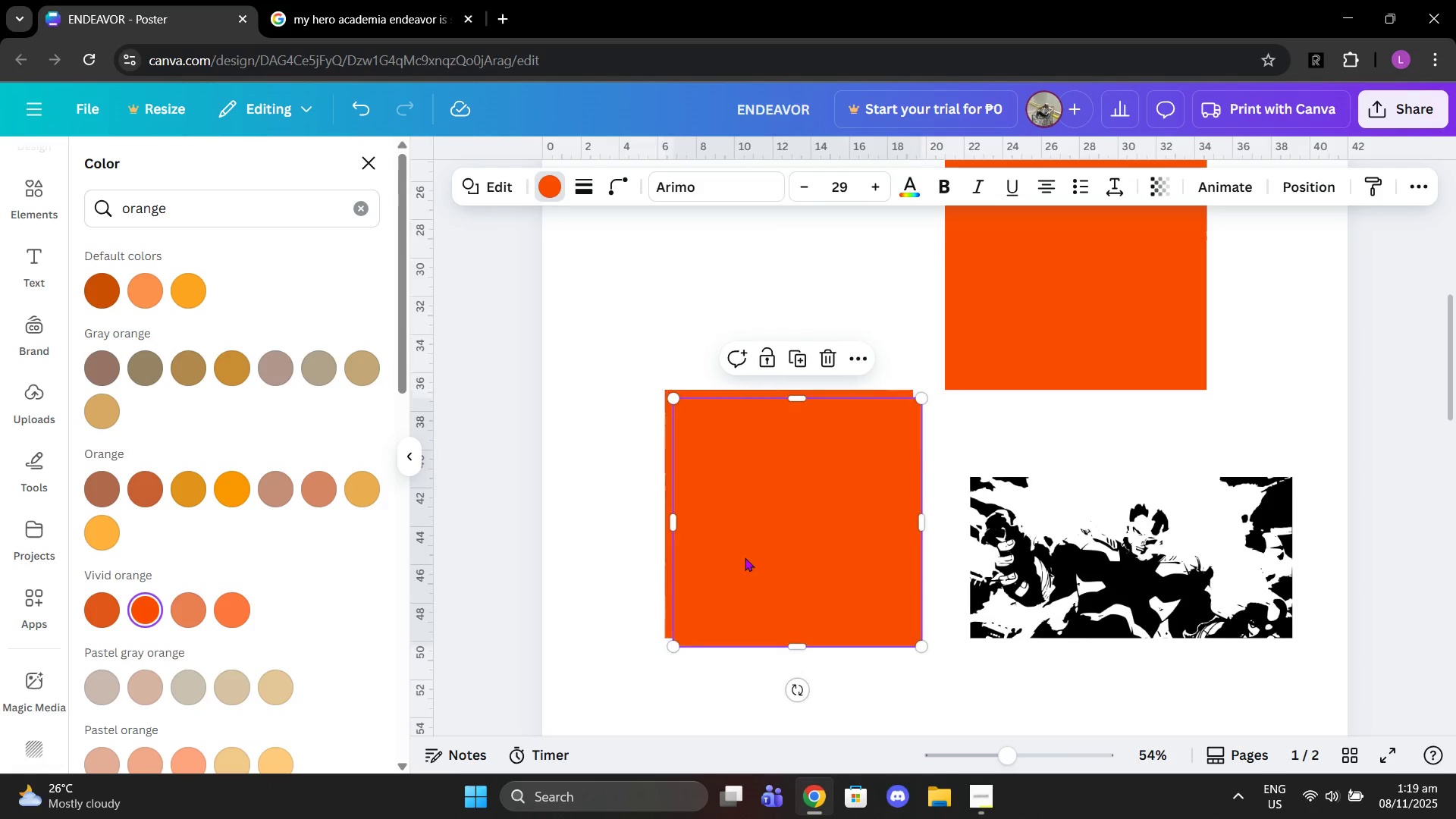 
key(Control+V)
 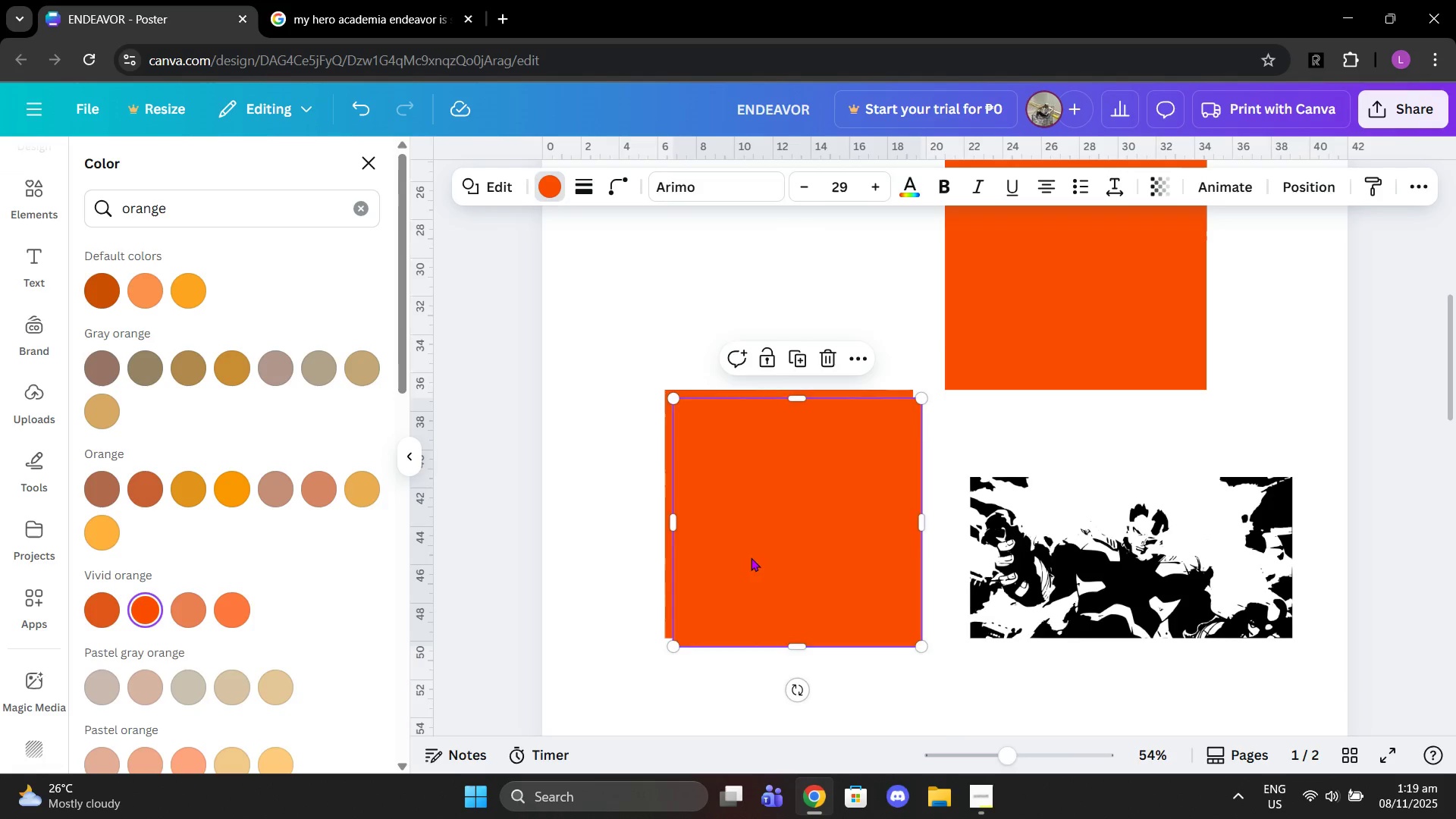 
left_click_drag(start_coordinate=[750, 557], to_coordinate=[1090, 561])
 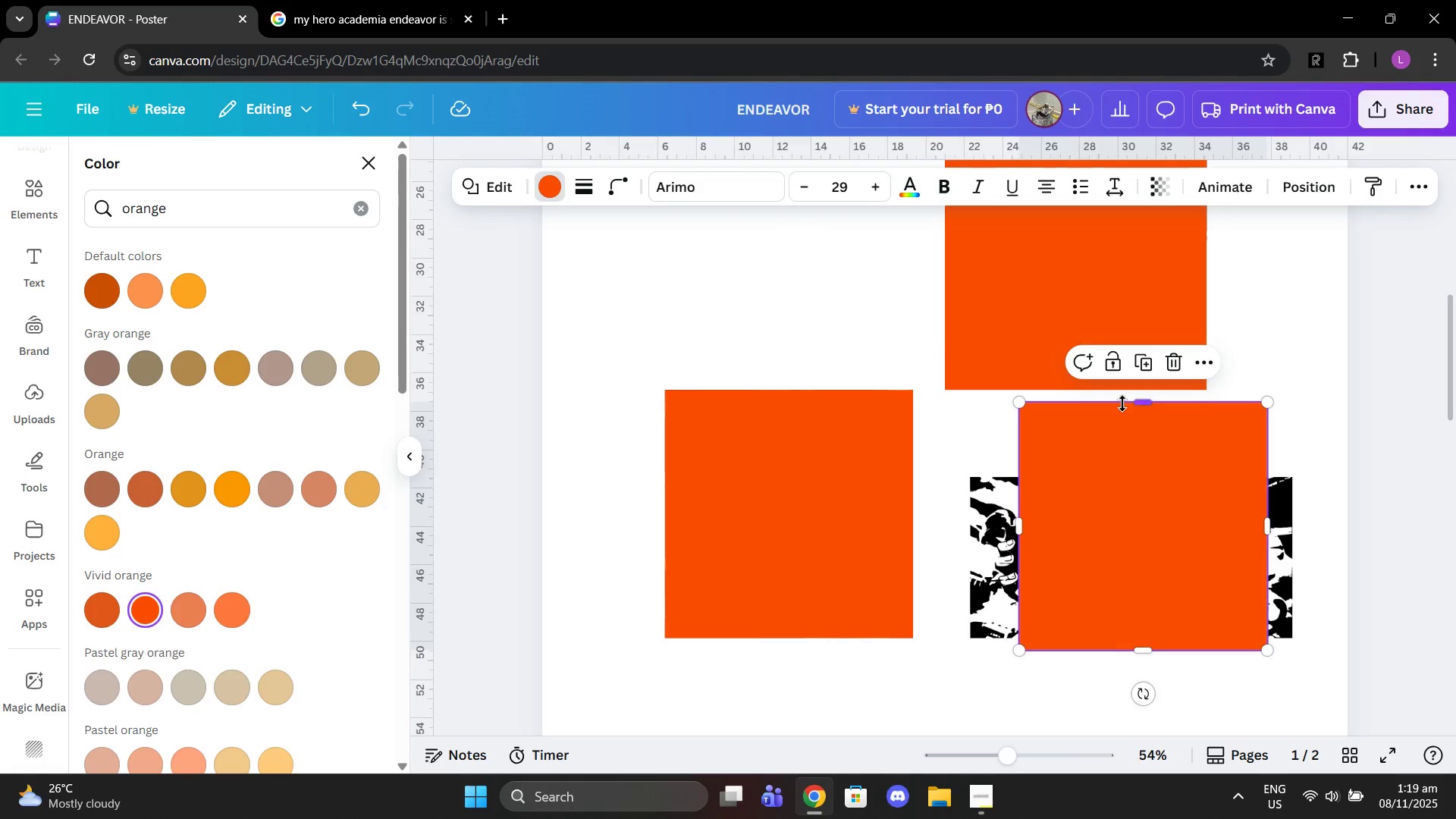 
left_click_drag(start_coordinate=[1130, 401], to_coordinate=[1144, 476])
 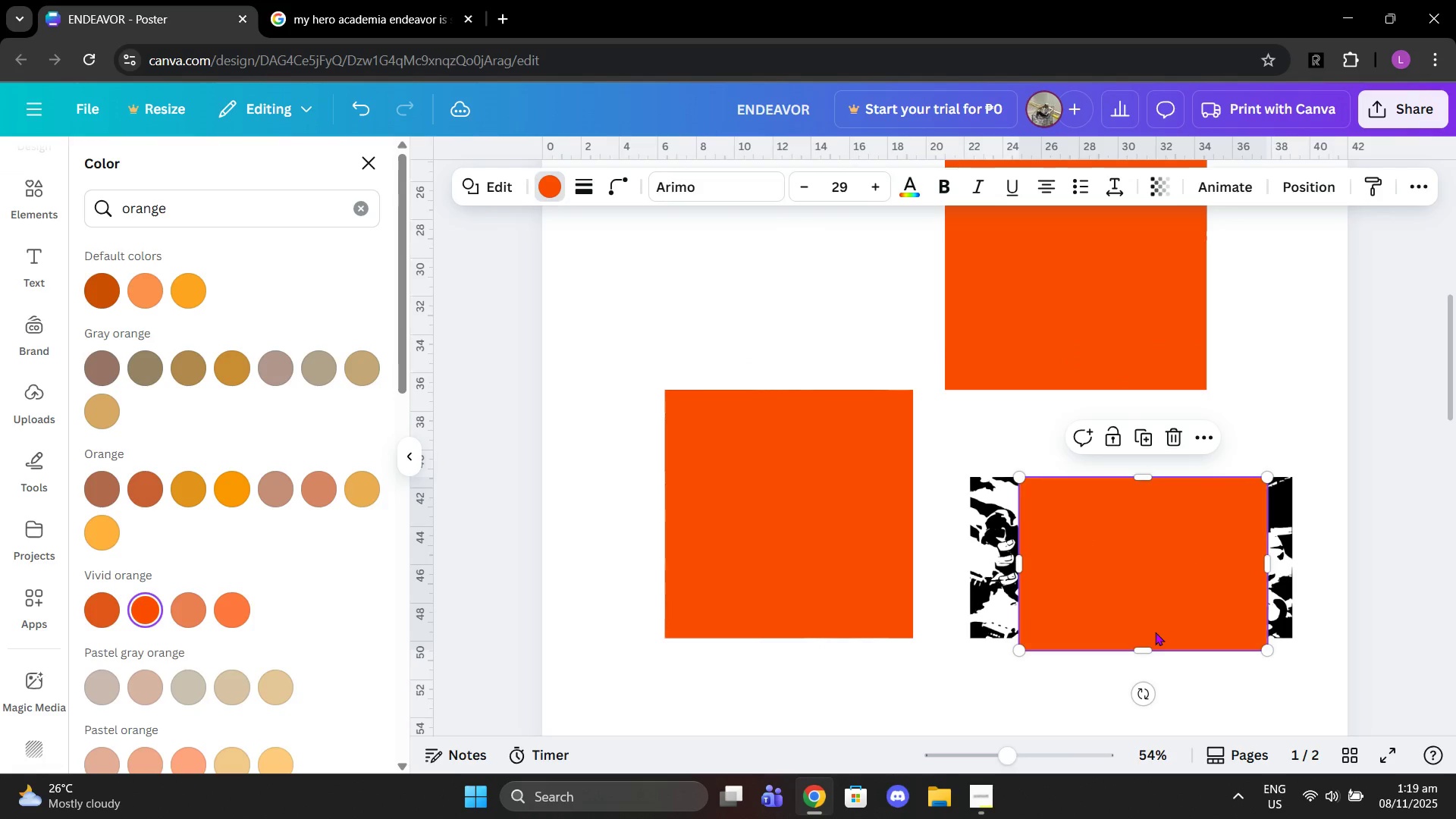 
left_click_drag(start_coordinate=[1151, 644], to_coordinate=[1149, 636])
 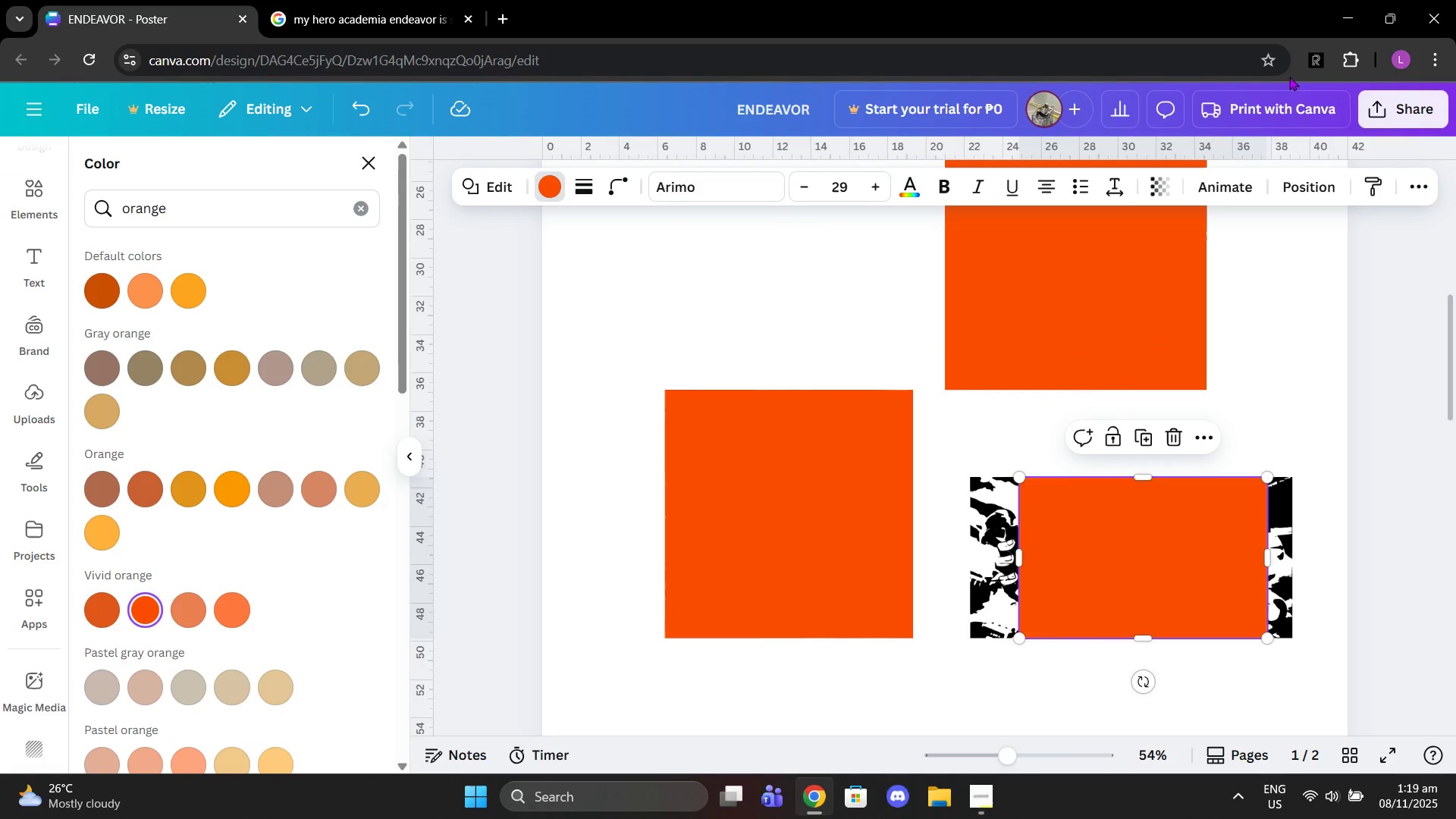 
left_click([1310, 69])
 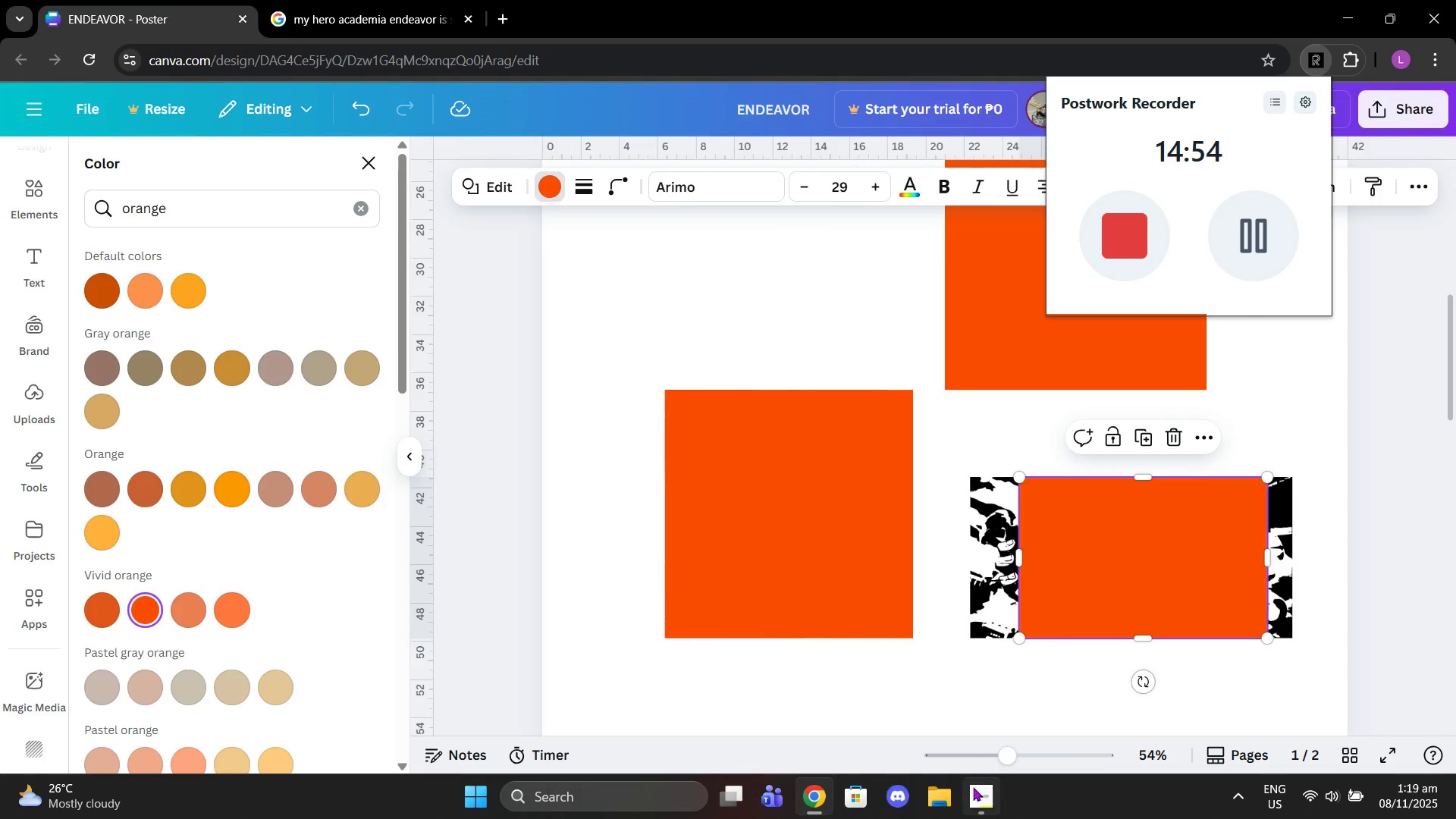 
left_click([973, 798])